 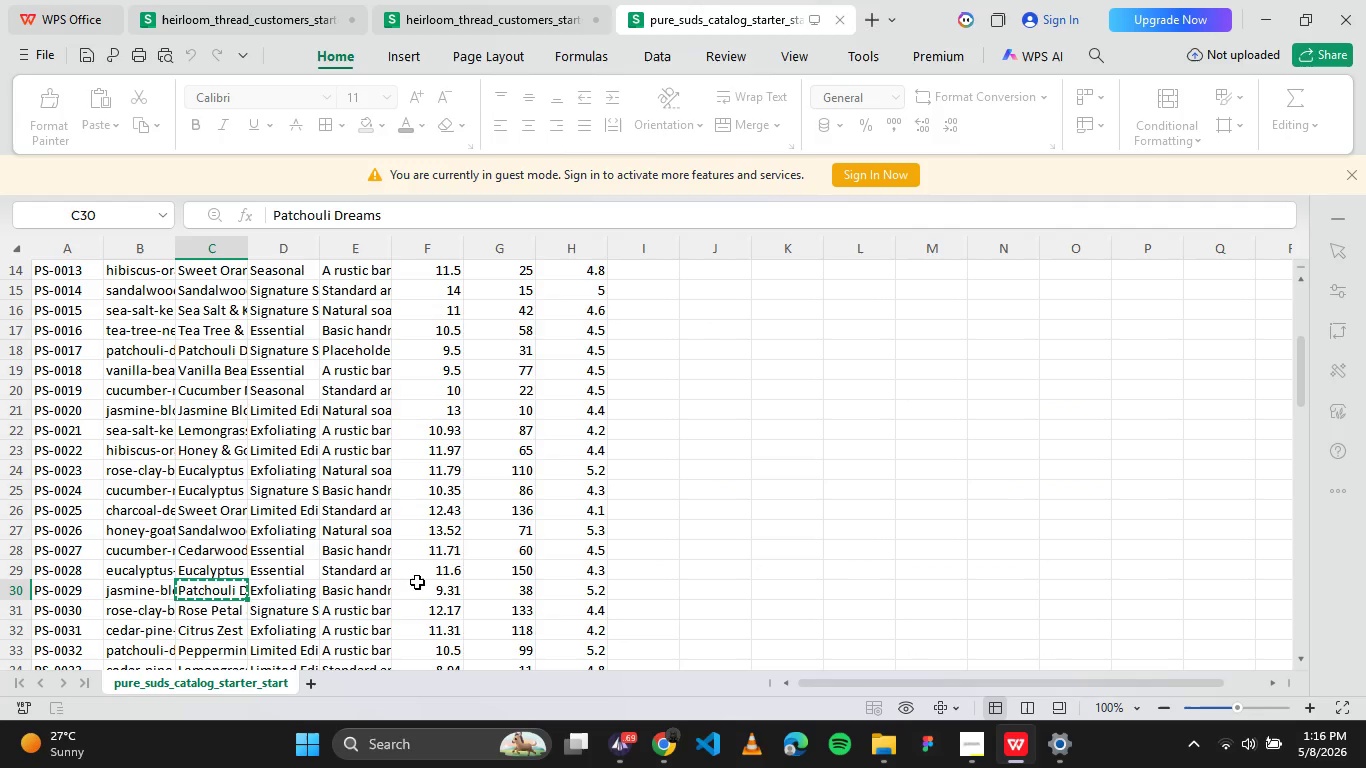 
left_click([548, 0])
 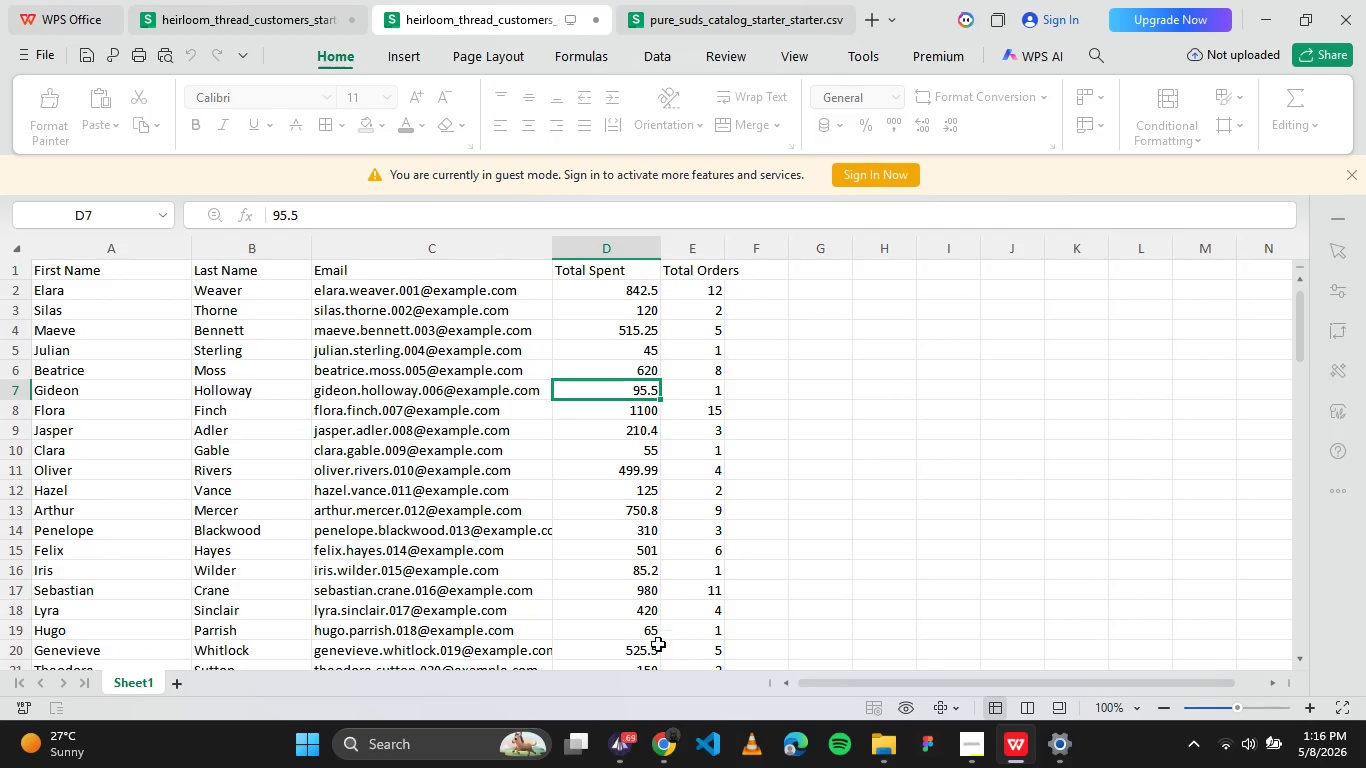 
left_click([665, 729])
 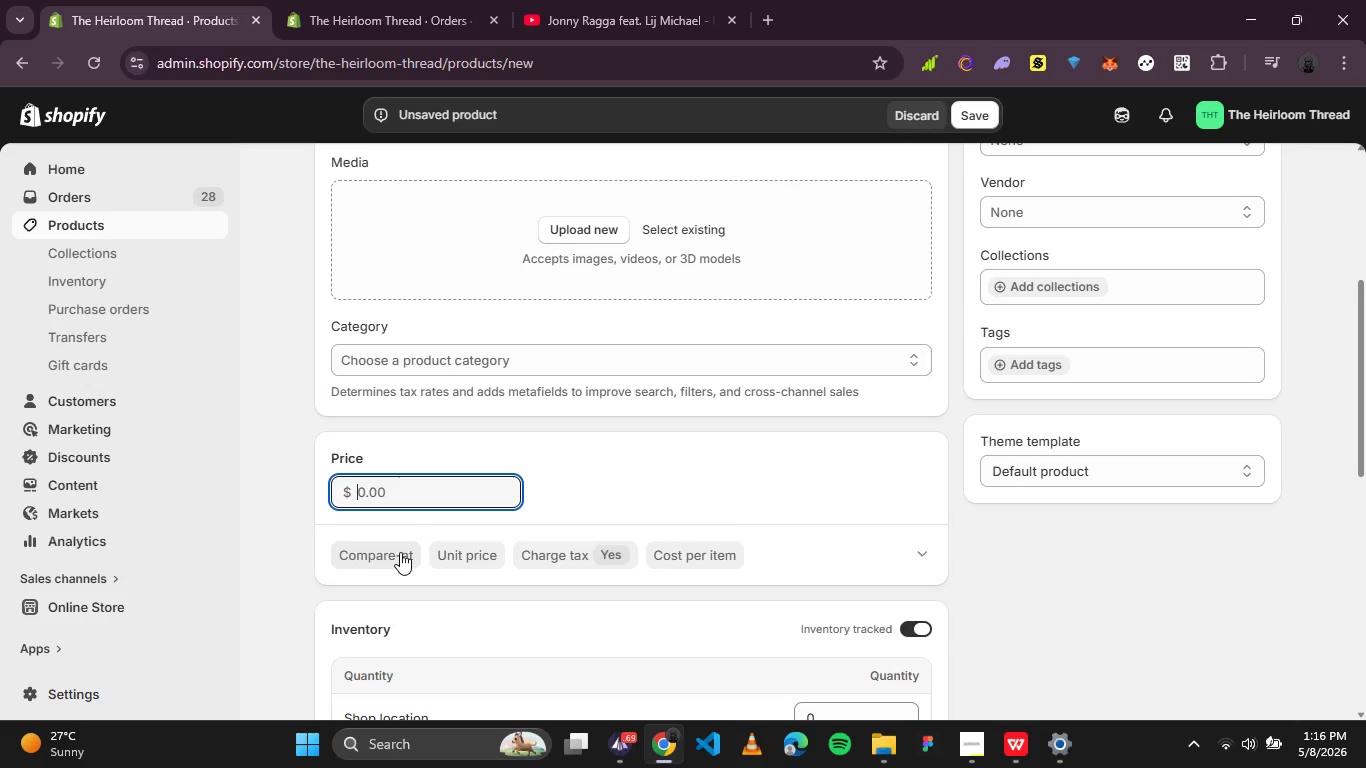 
type(95.5)
 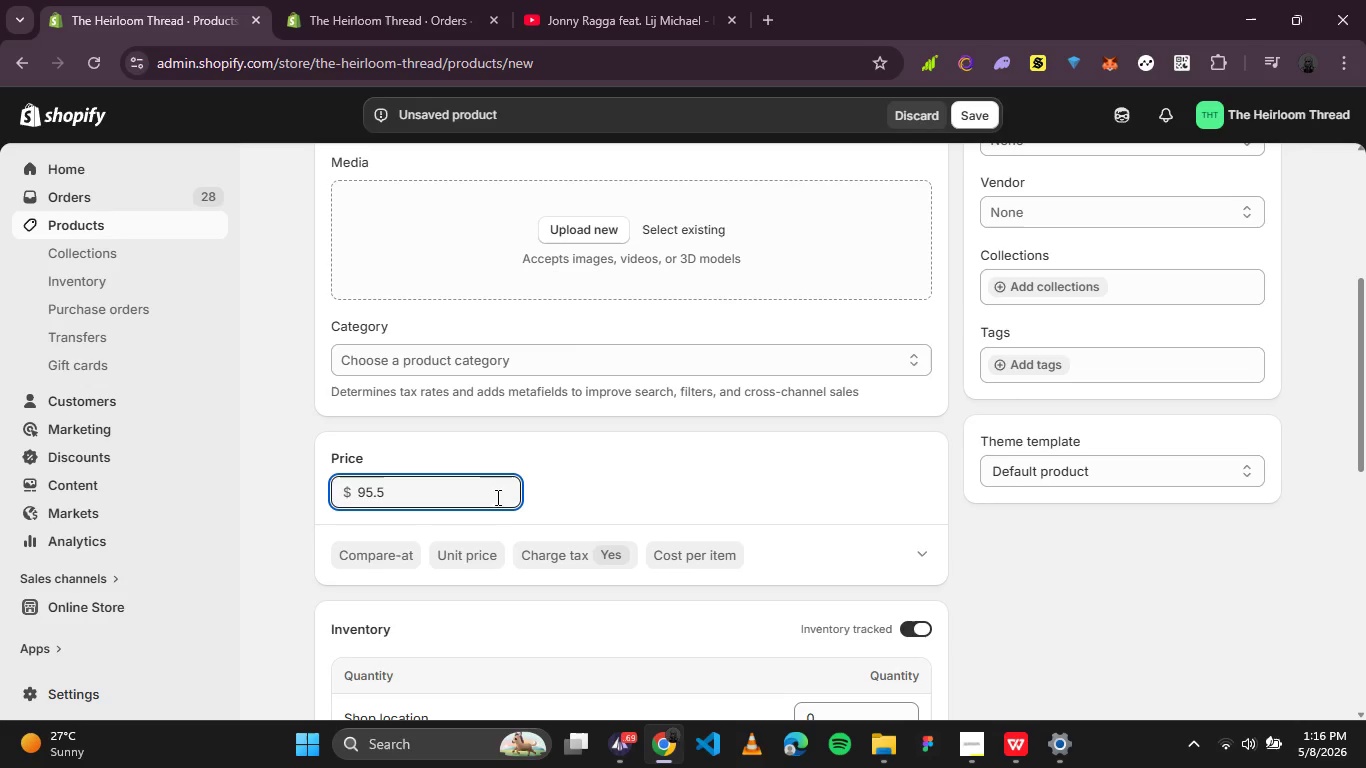 
scroll: coordinate [517, 515], scroll_direction: down, amount: 2.0
 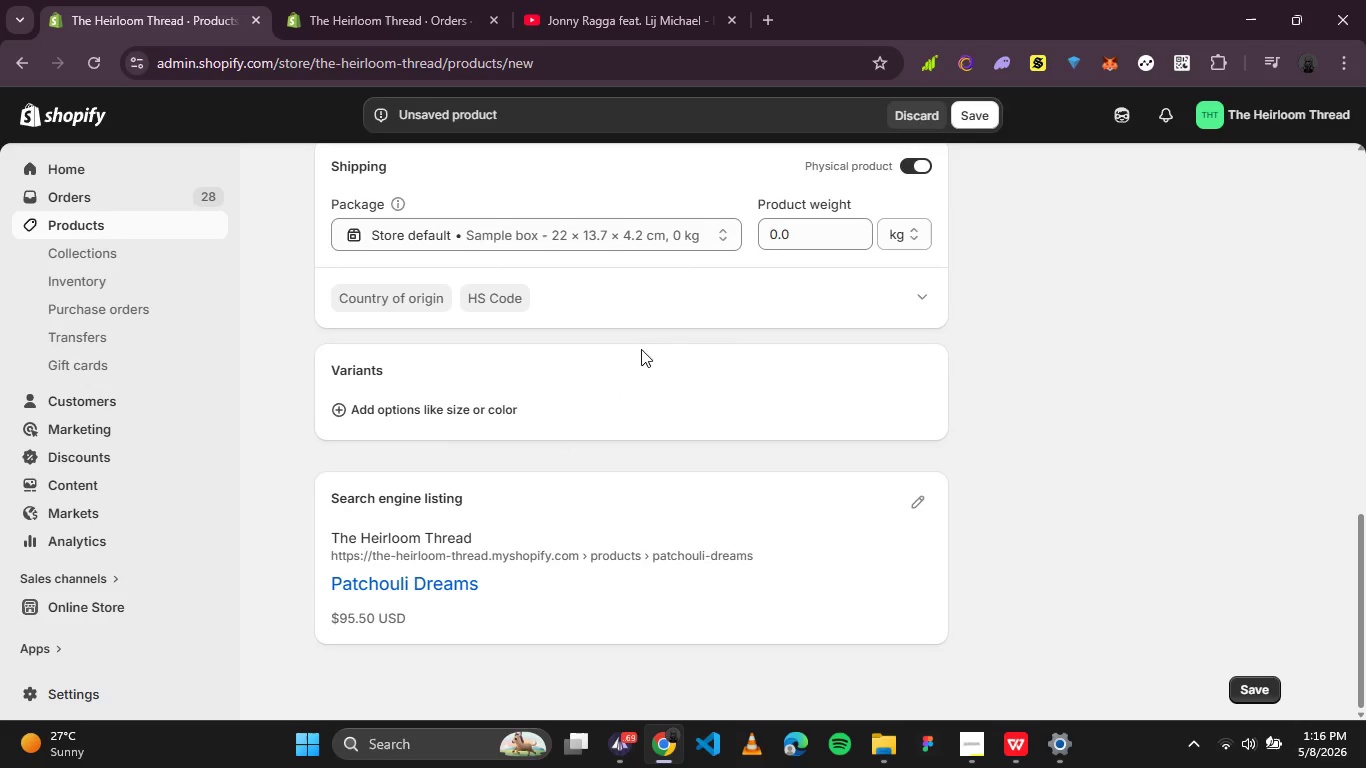 
scroll: coordinate [651, 337], scroll_direction: none, amount: 0.0
 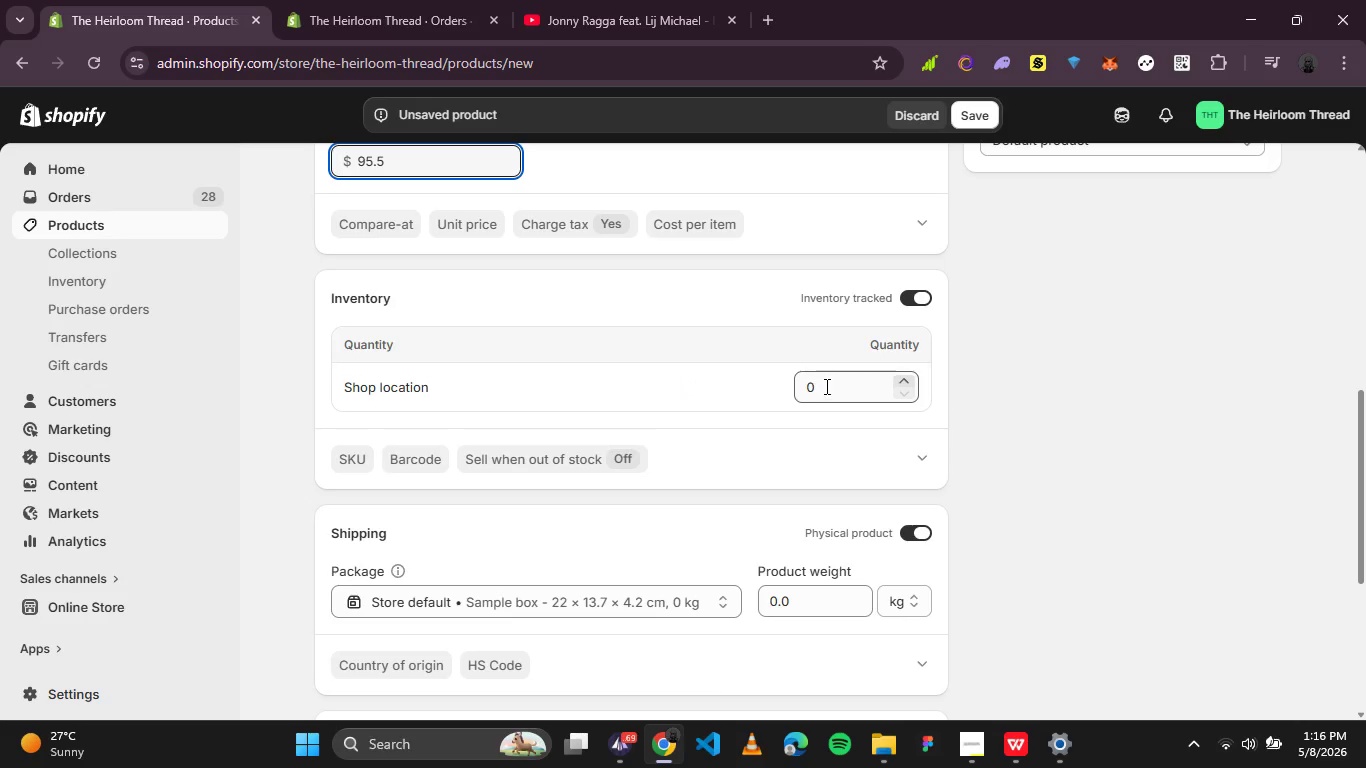 
left_click([826, 386])
 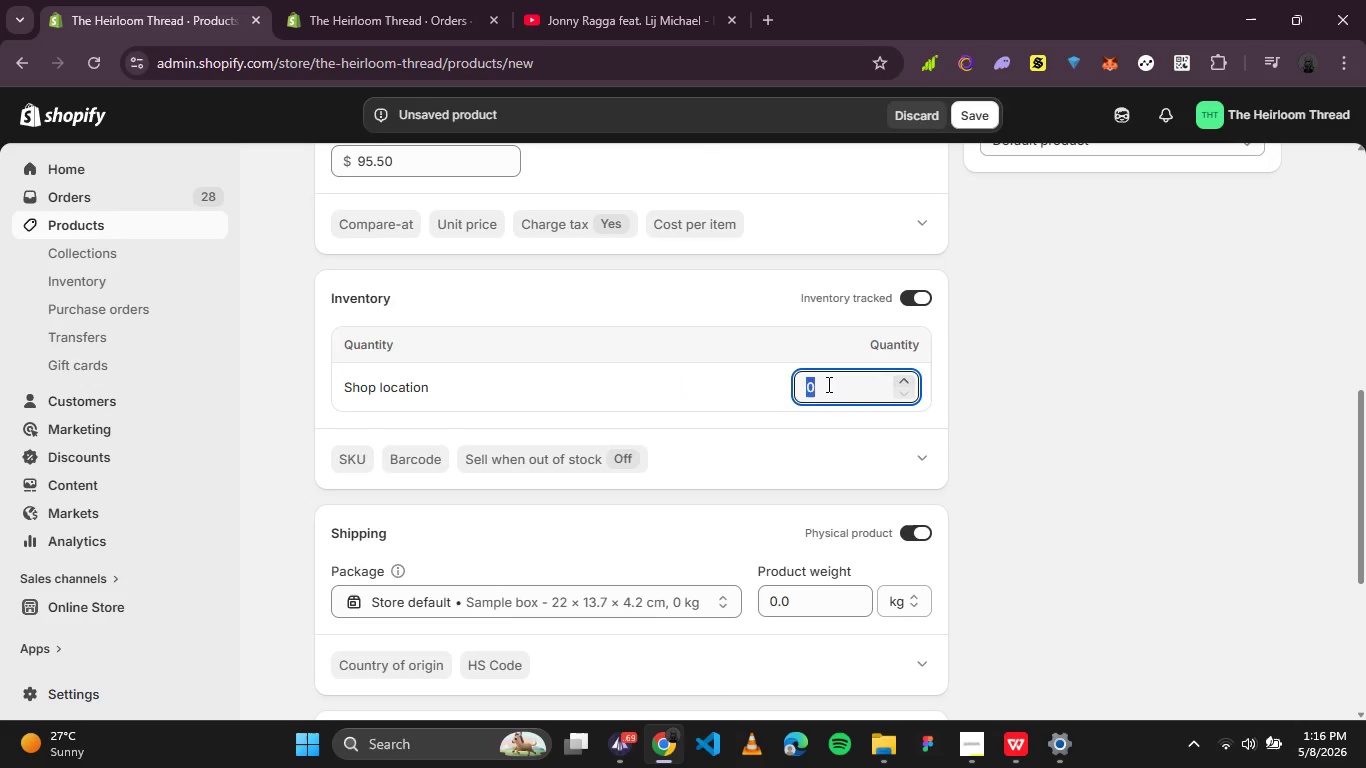 
type(100)
 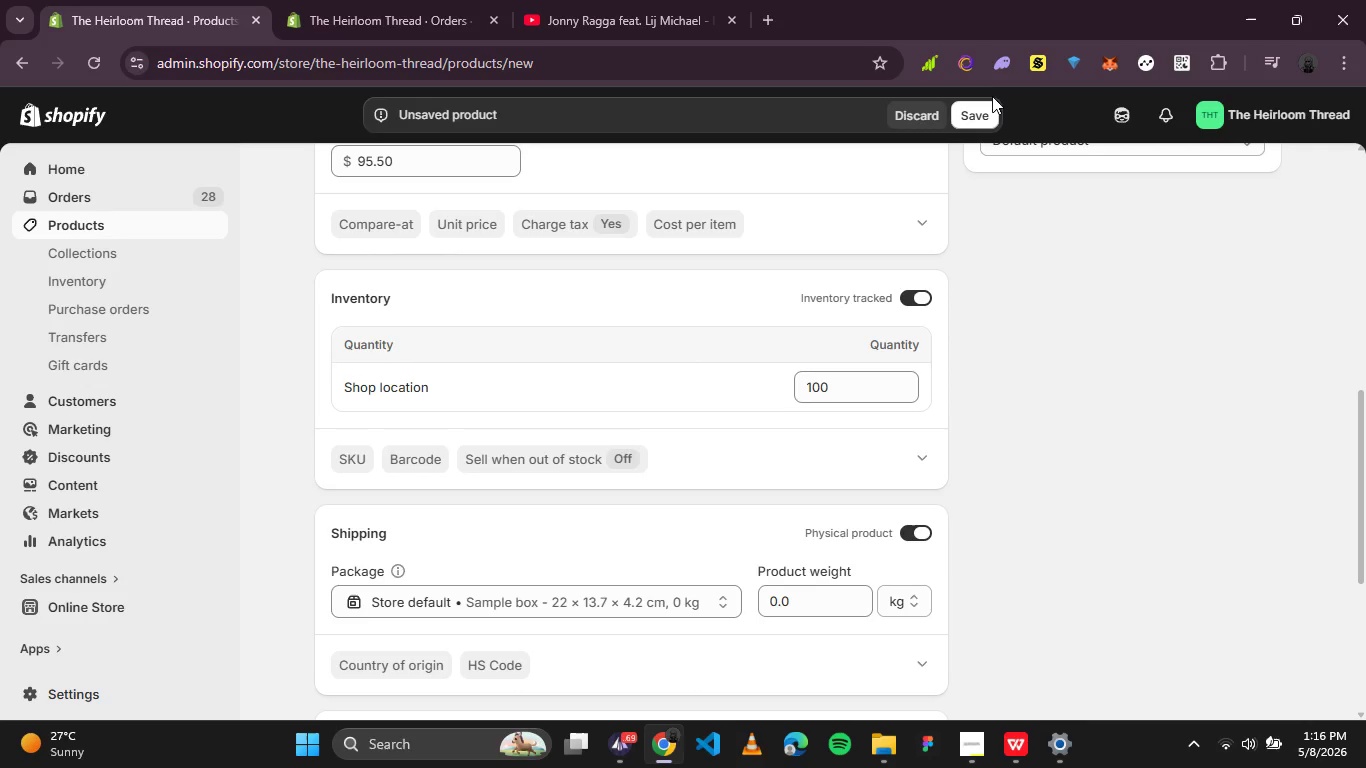 
double_click([978, 121])
 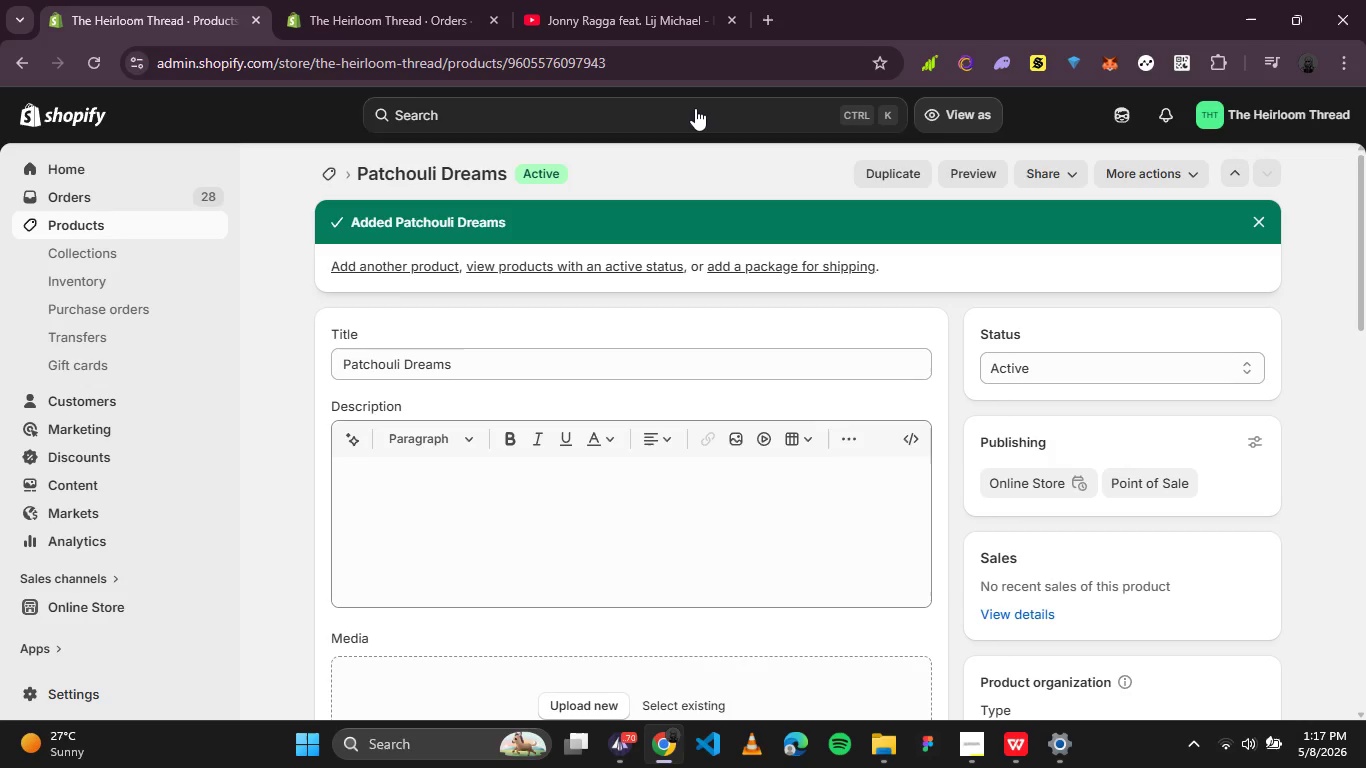 
wait(22.3)
 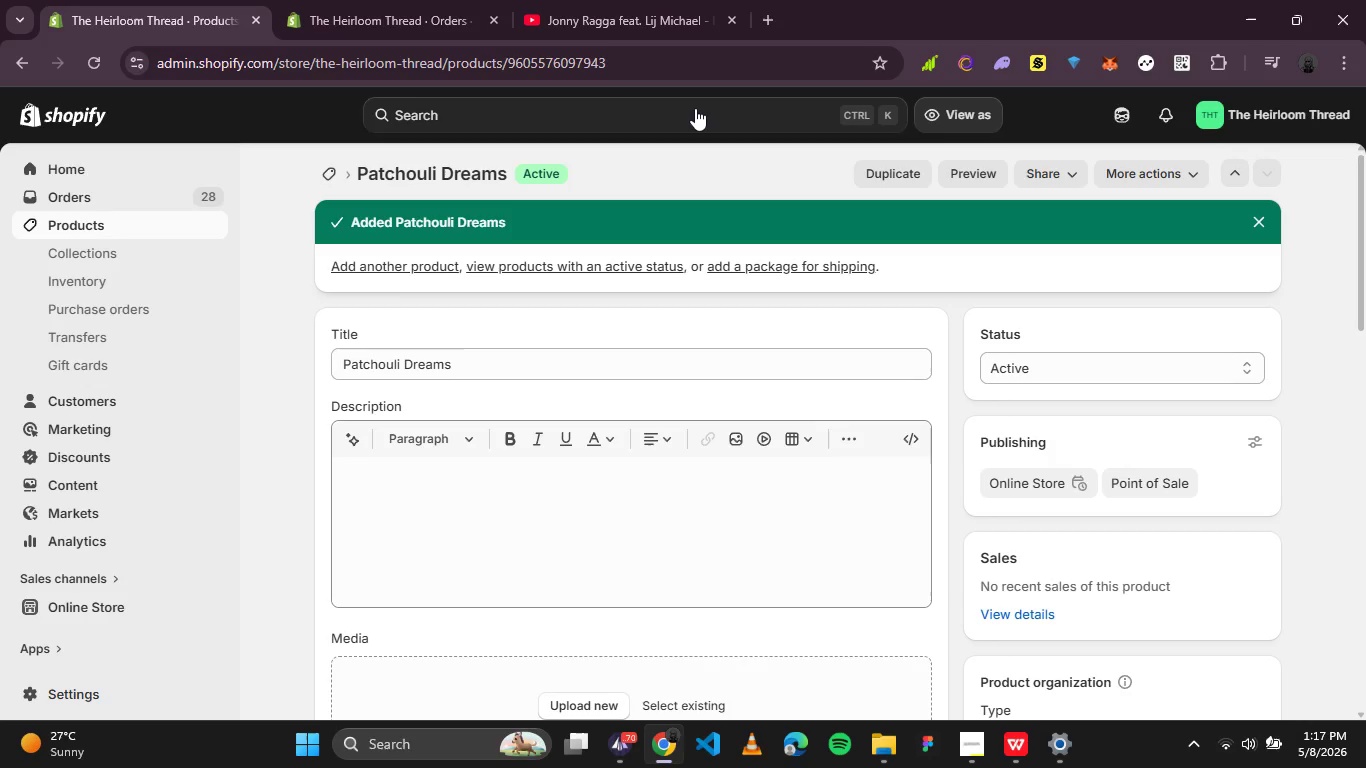 
scroll: coordinate [433, 408], scroll_direction: none, amount: 0.0
 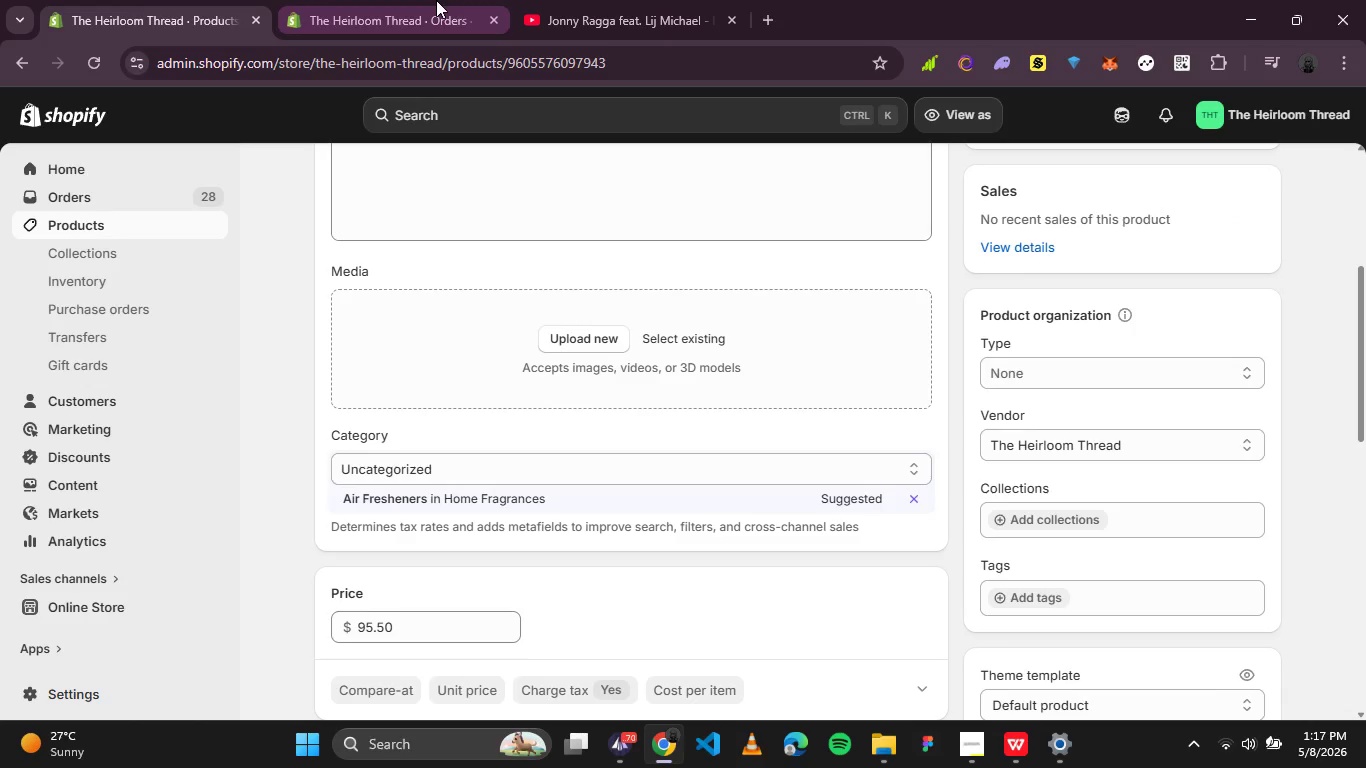 
left_click([436, 11])
 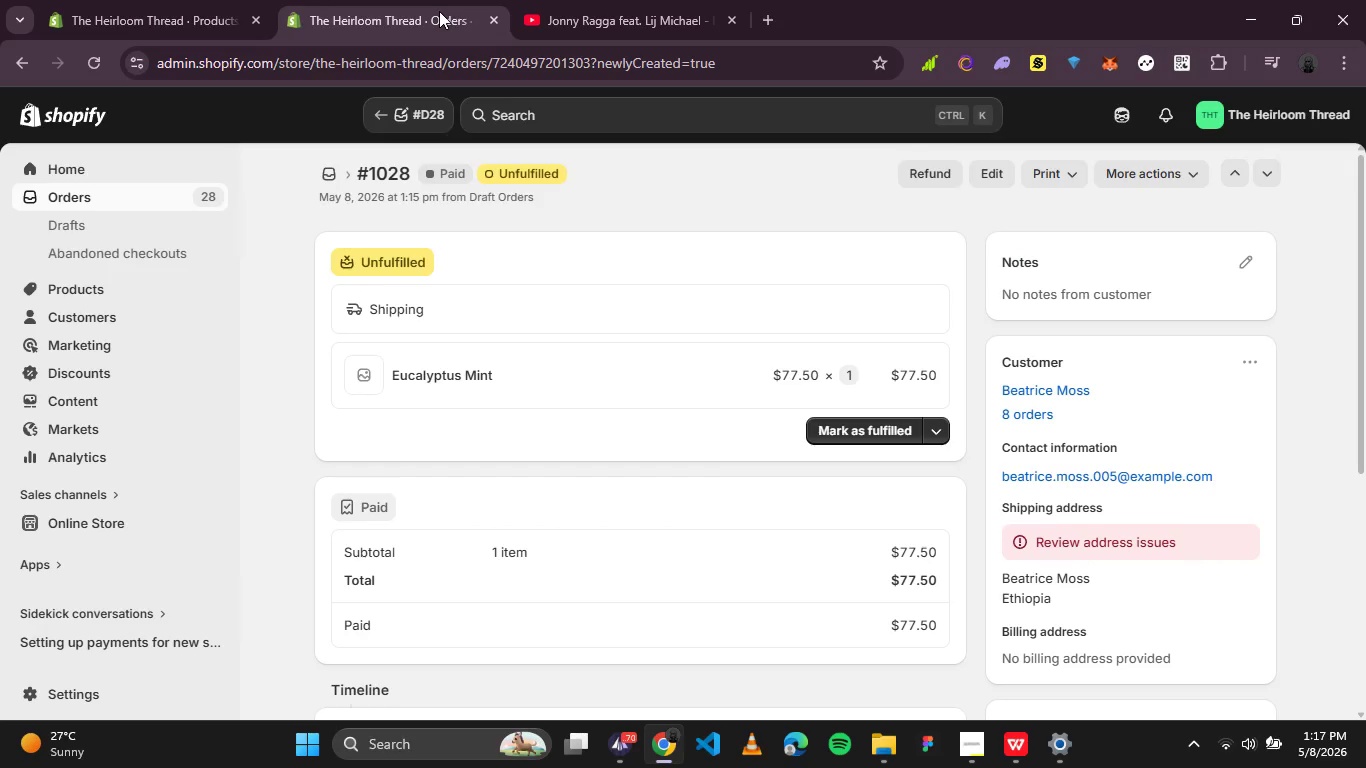 
key(PlayPause)
 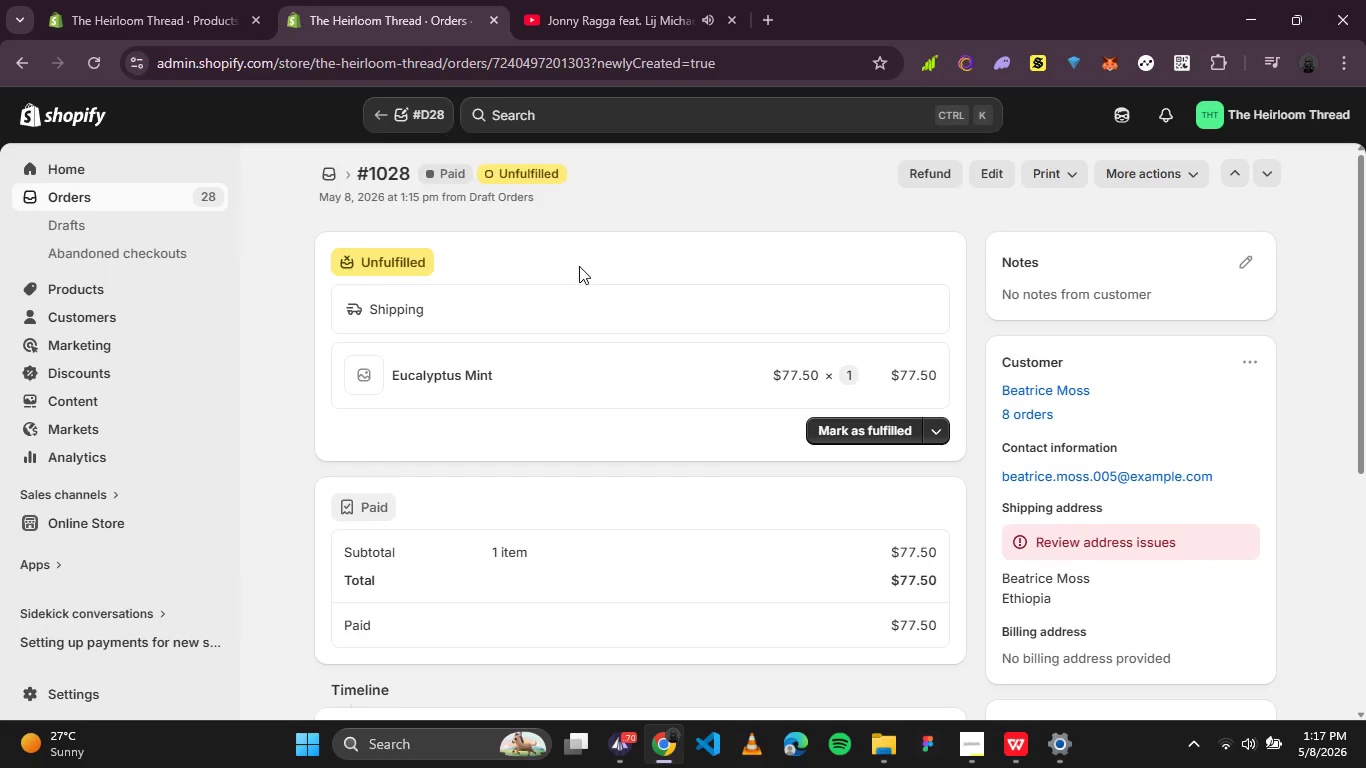 
scroll: coordinate [579, 265], scroll_direction: up, amount: 1.0
 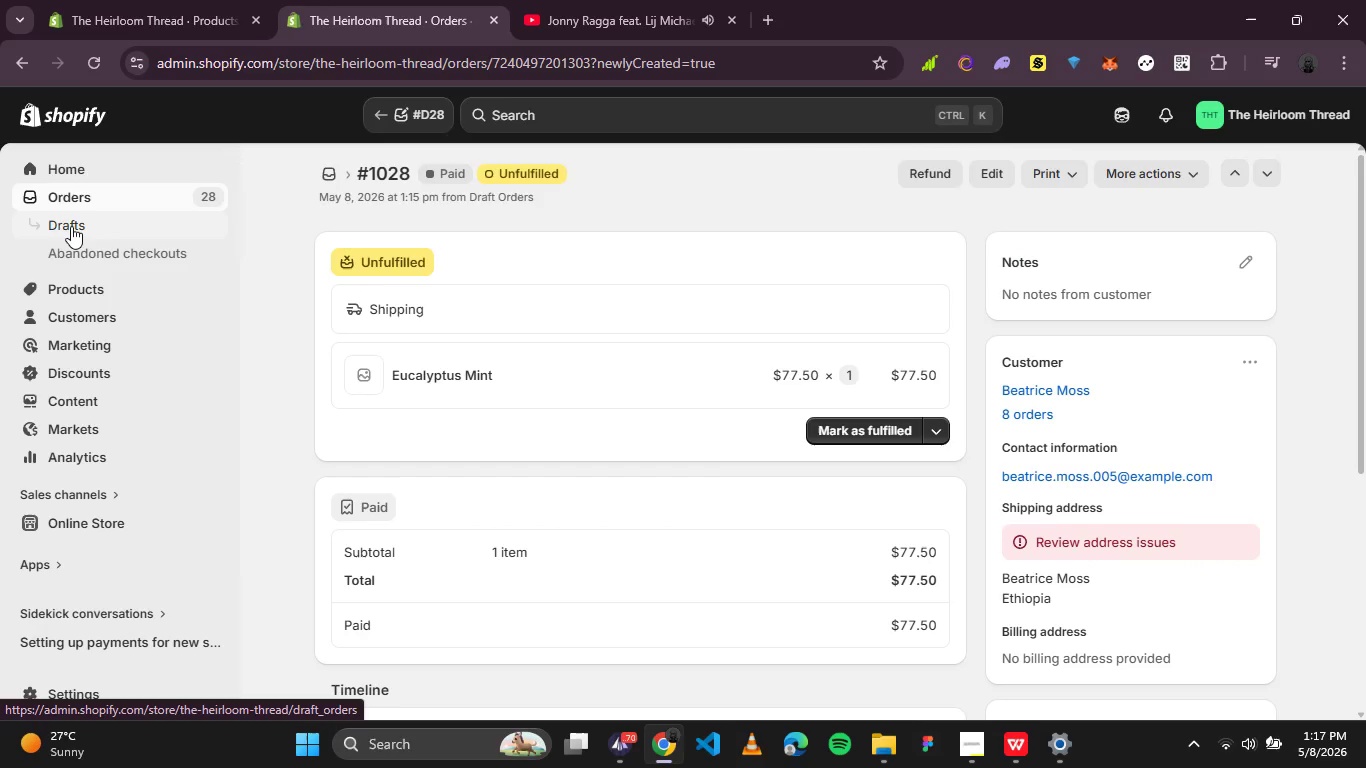 
left_click([71, 226])
 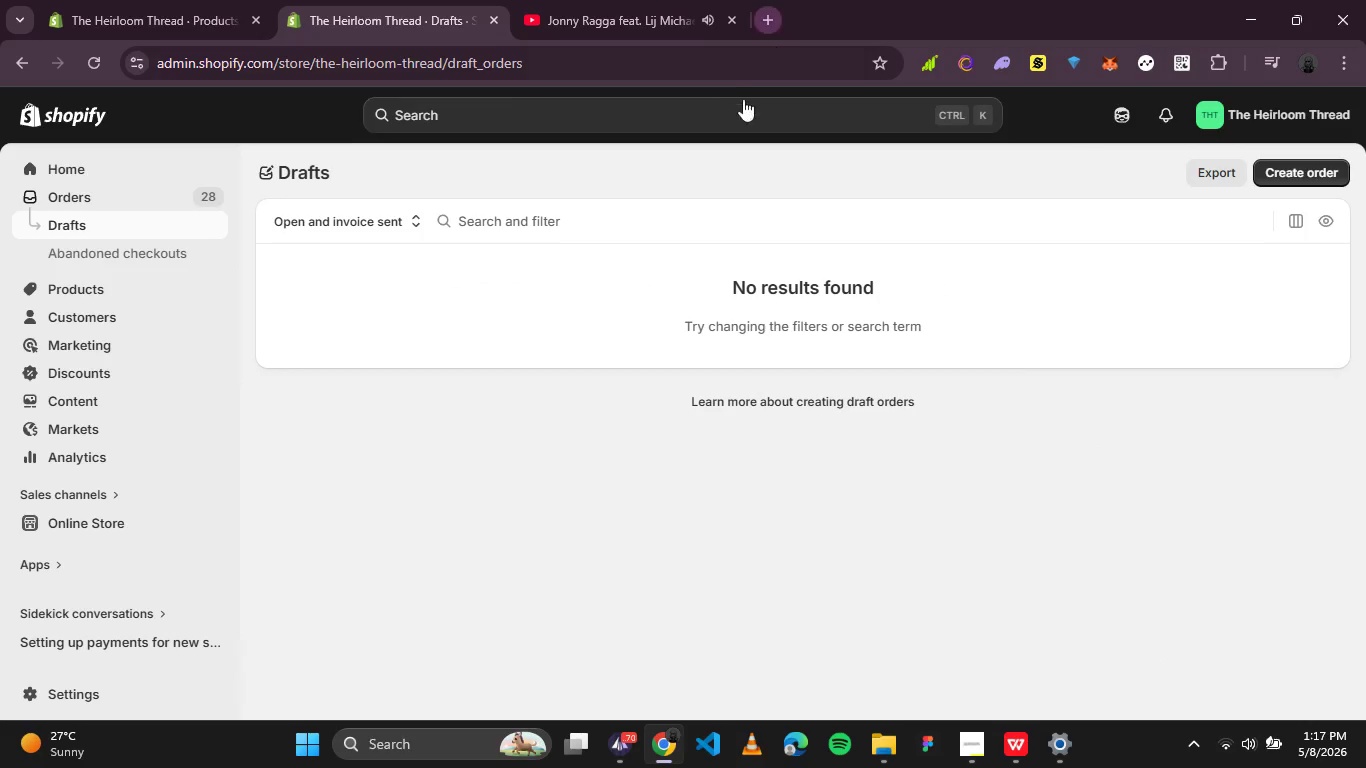 
wait(5.53)
 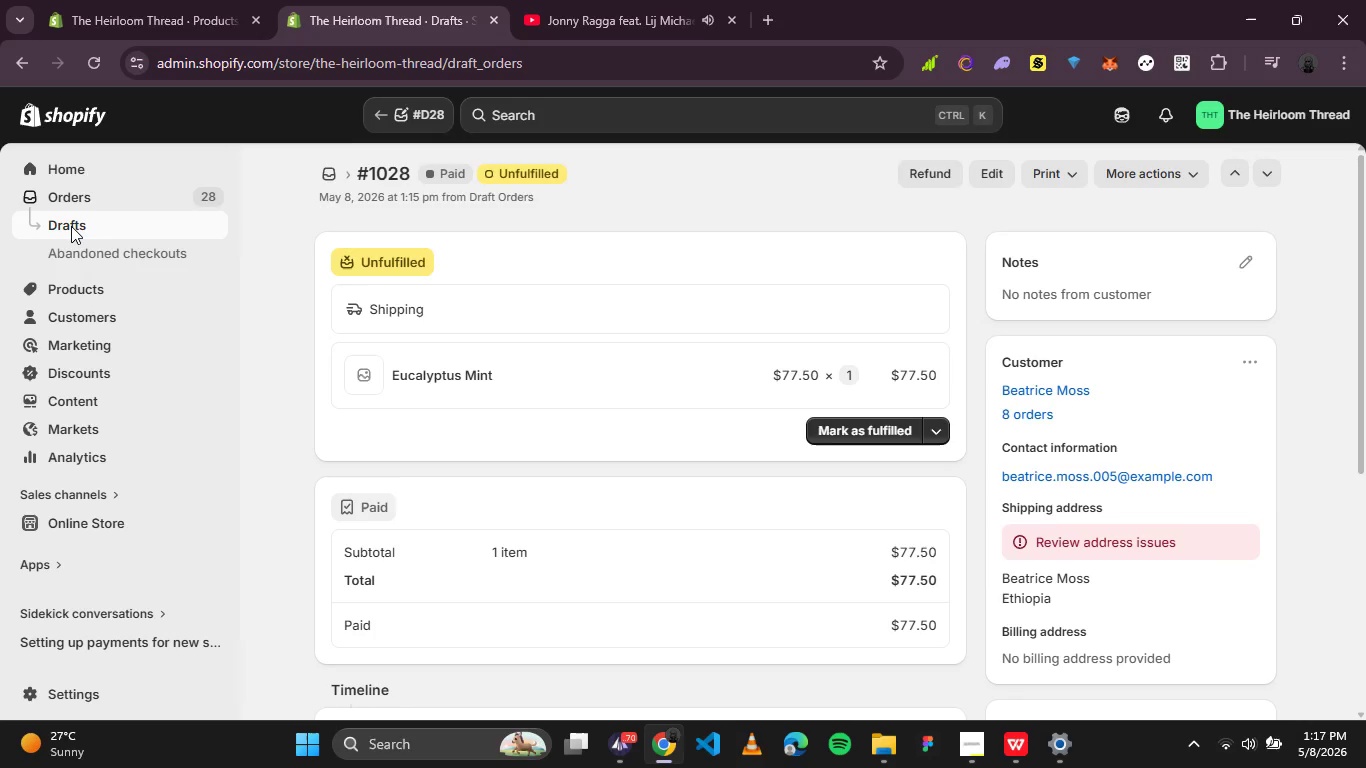 
left_click([1308, 176])
 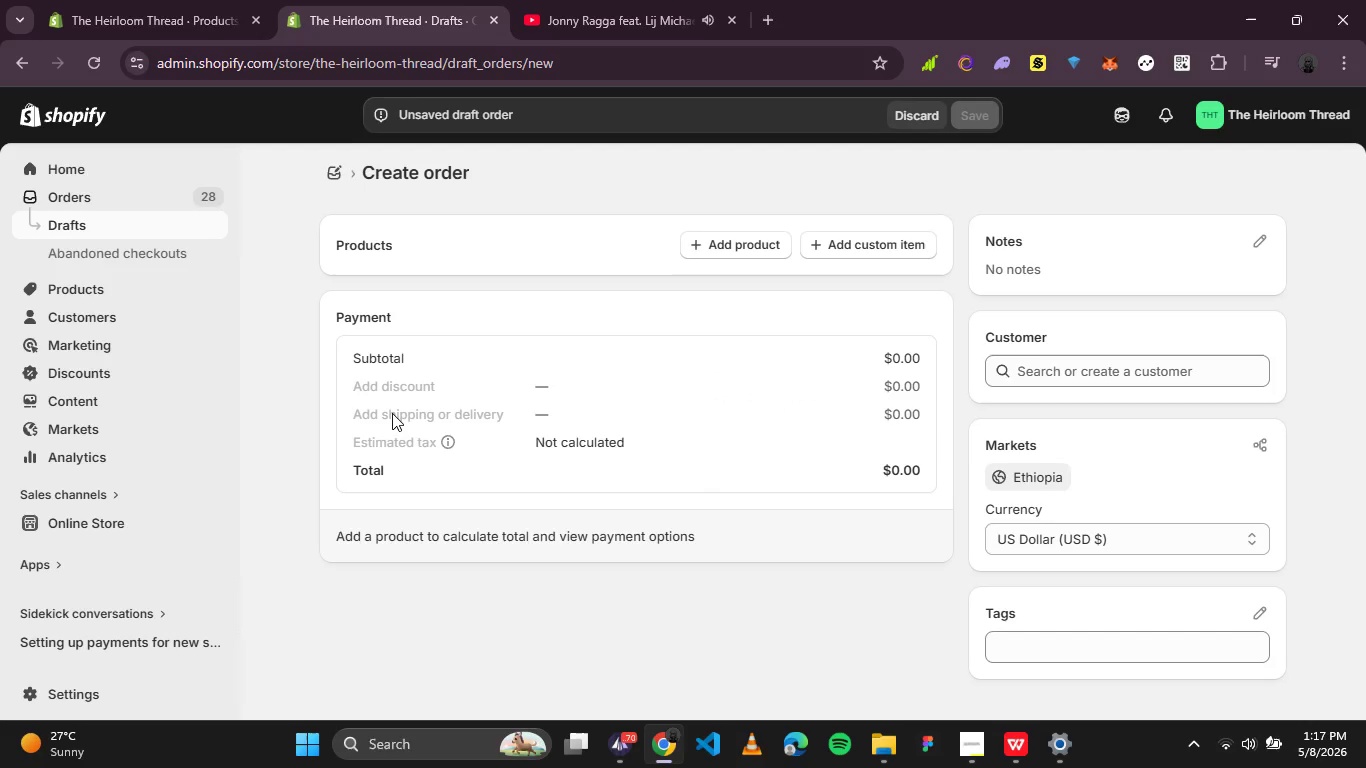 
wait(10.47)
 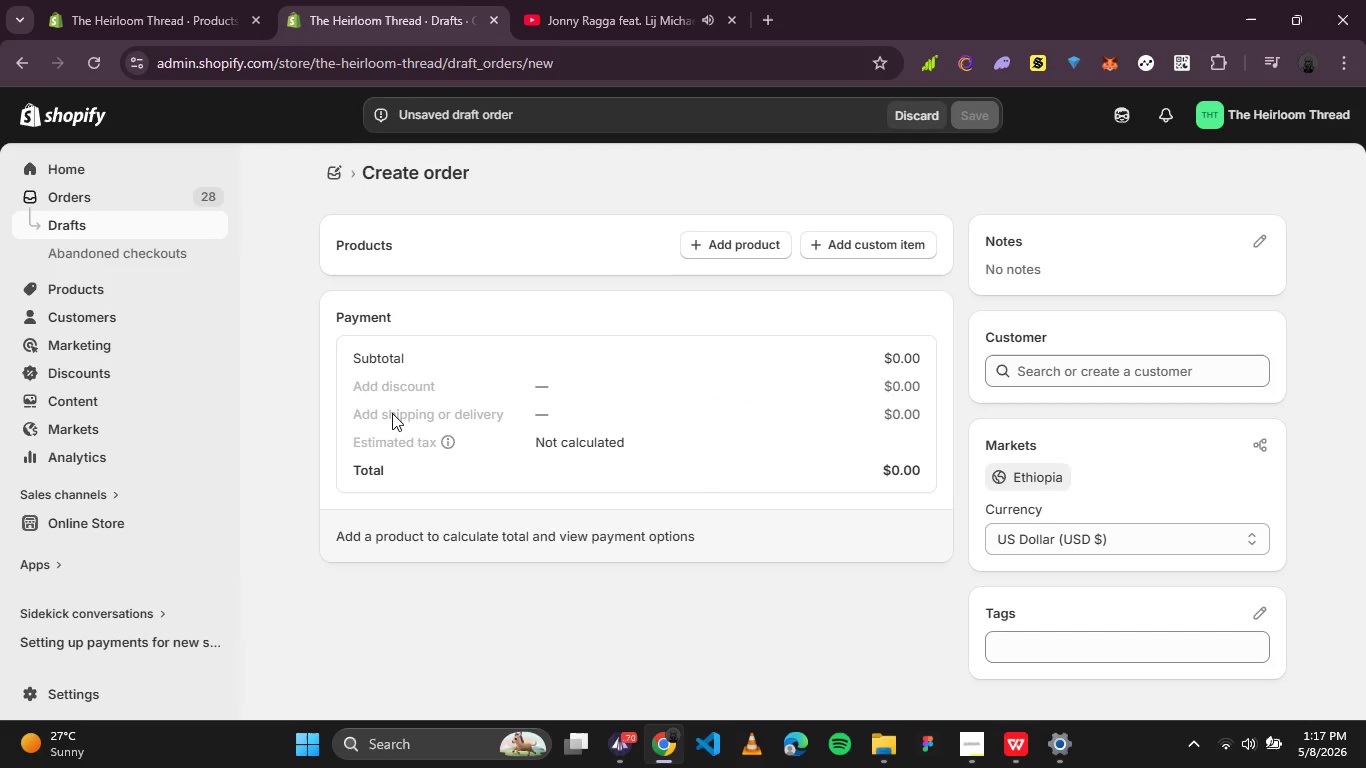 
left_click([1139, 373])
 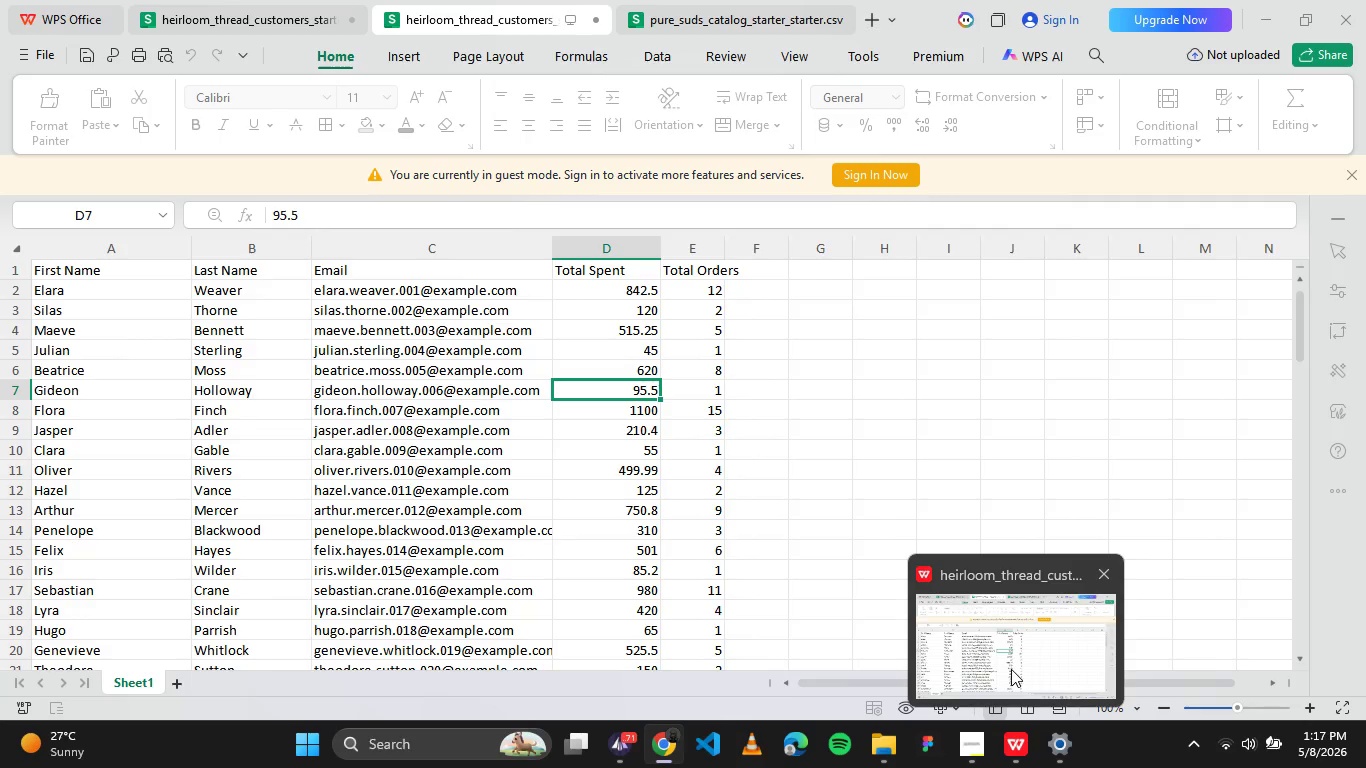 
left_click([1078, 367])
 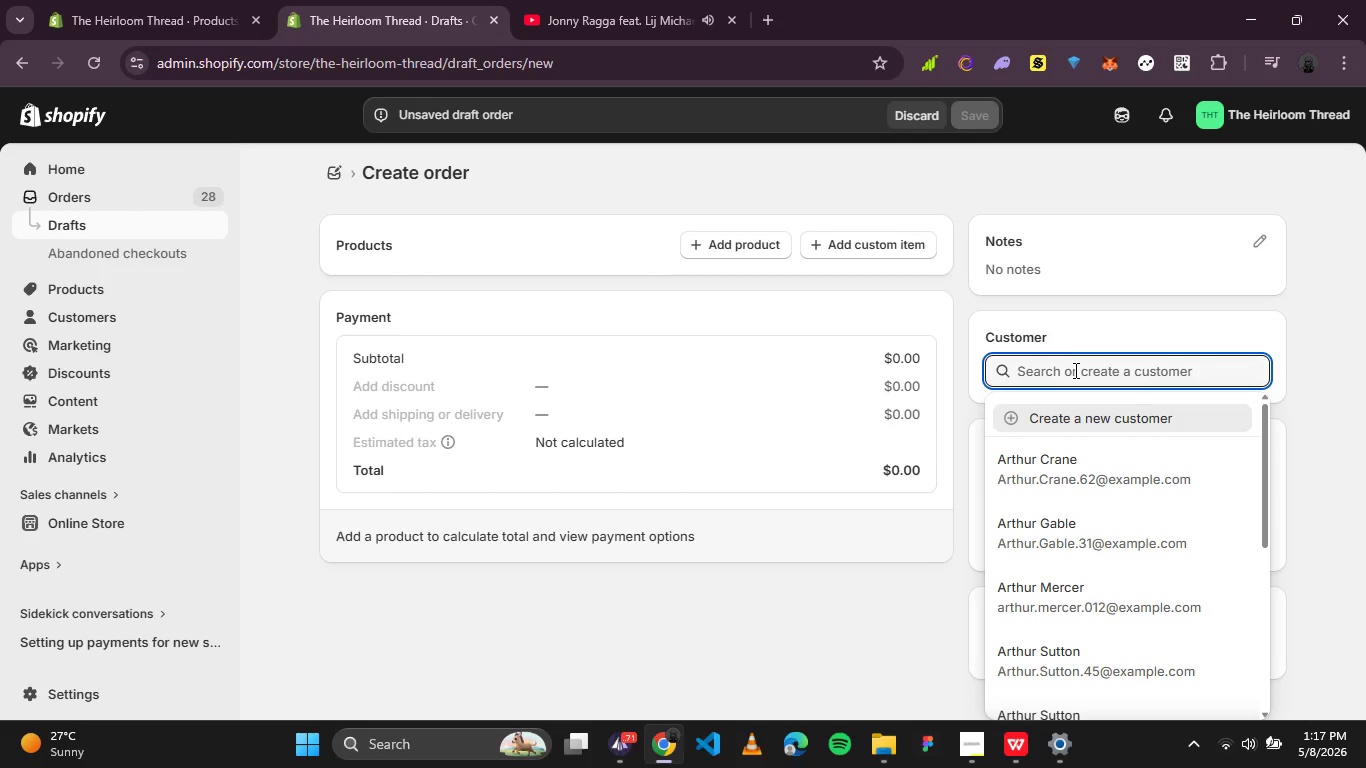 
type(gideo)
 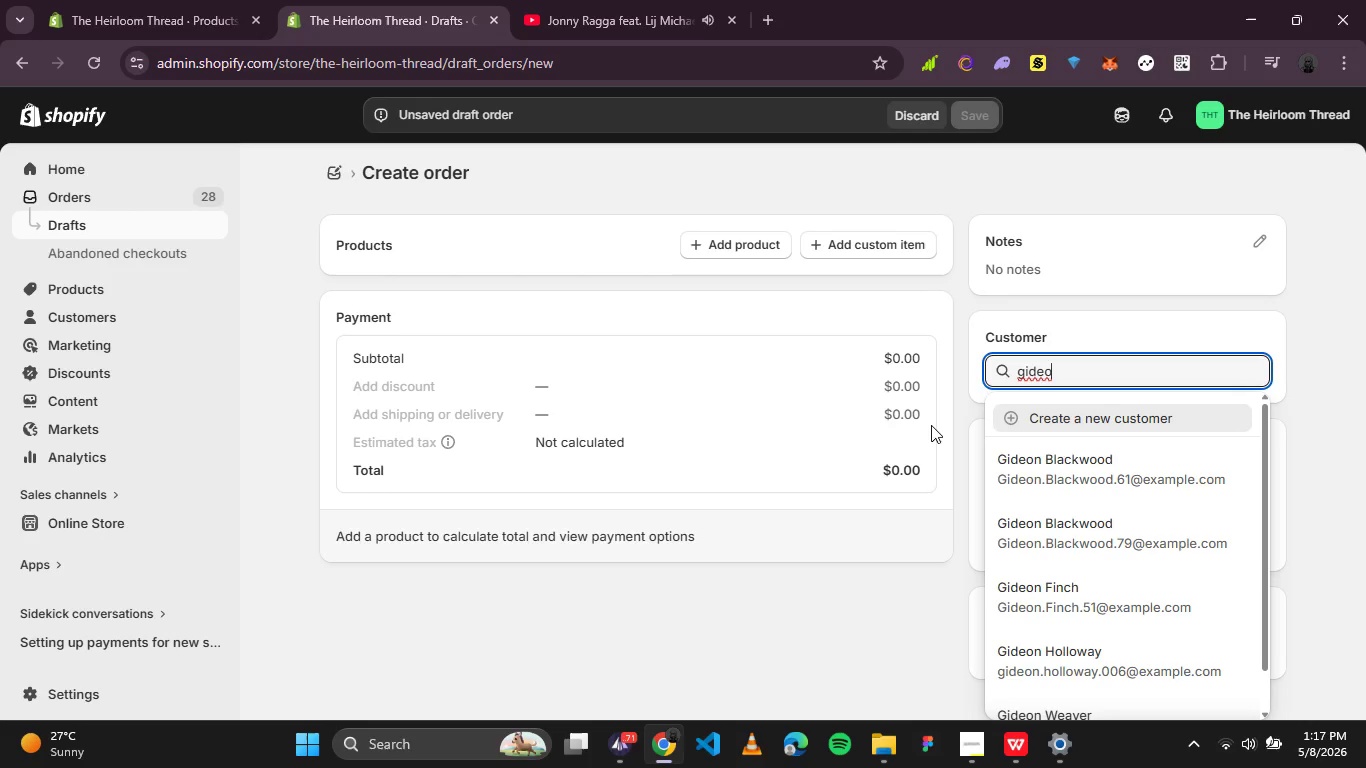 
wait(7.67)
 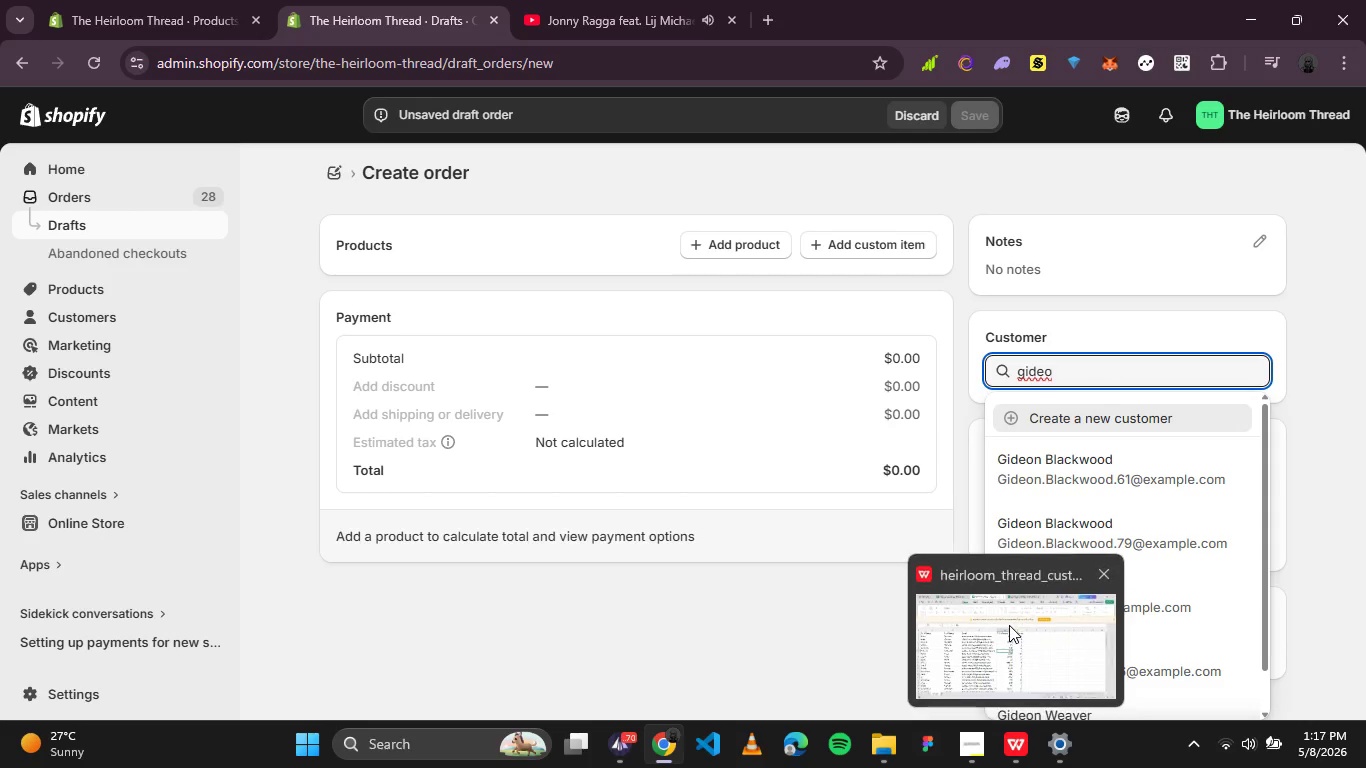 
left_click([1091, 665])
 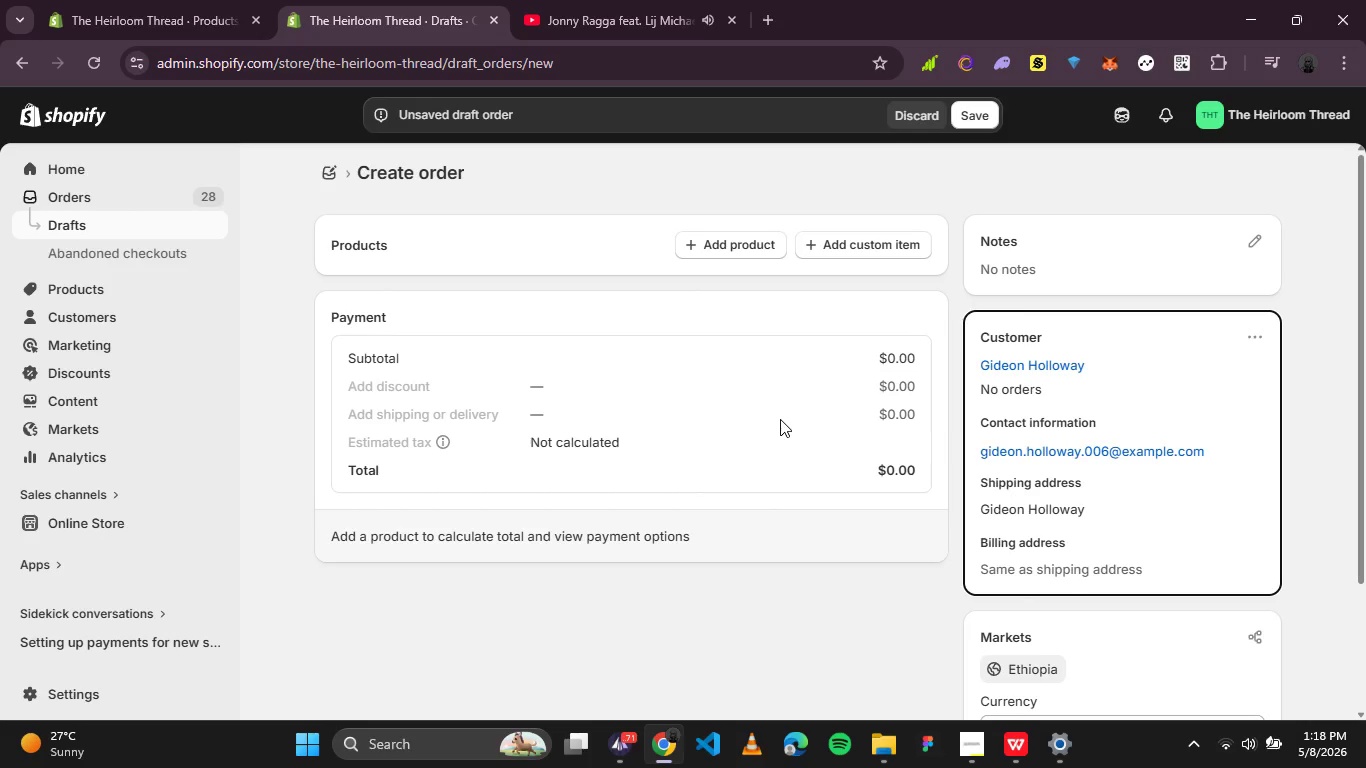 
wait(6.12)
 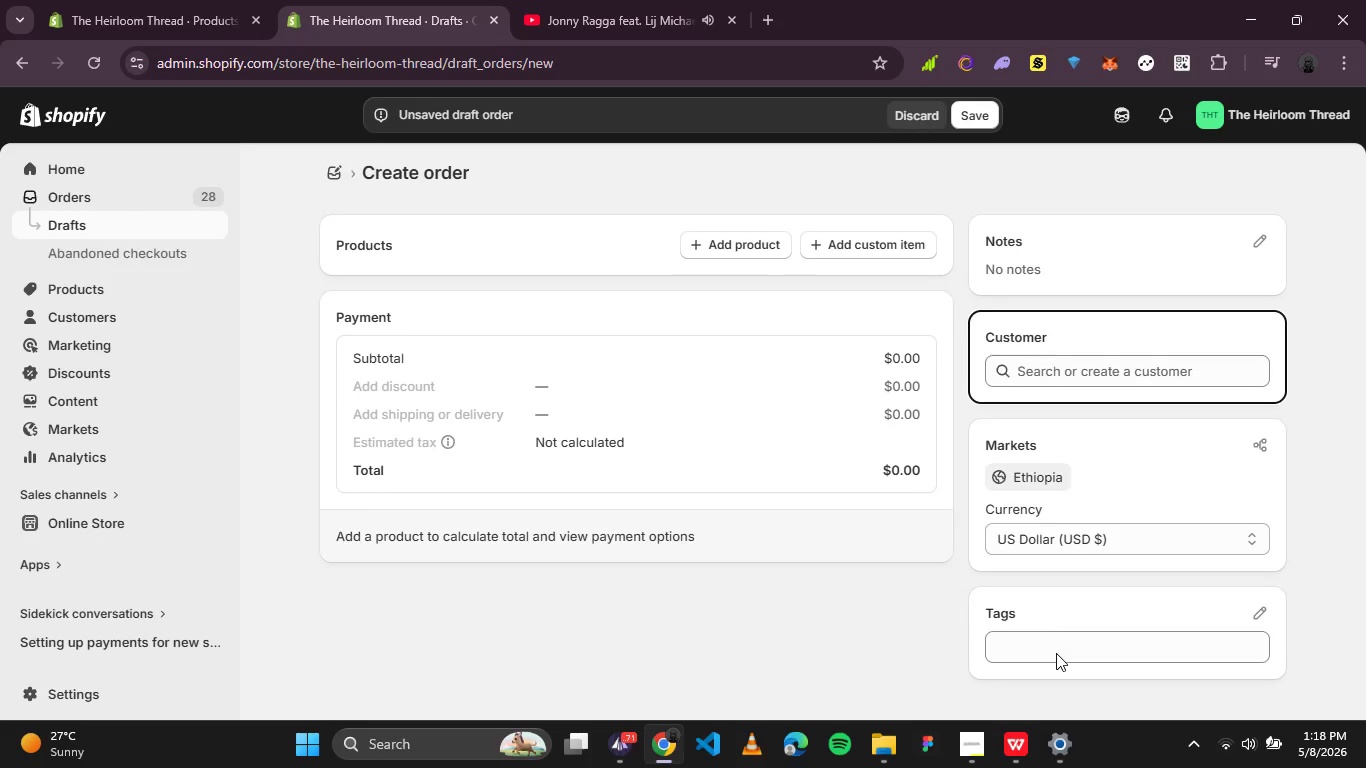 
left_click([738, 238])
 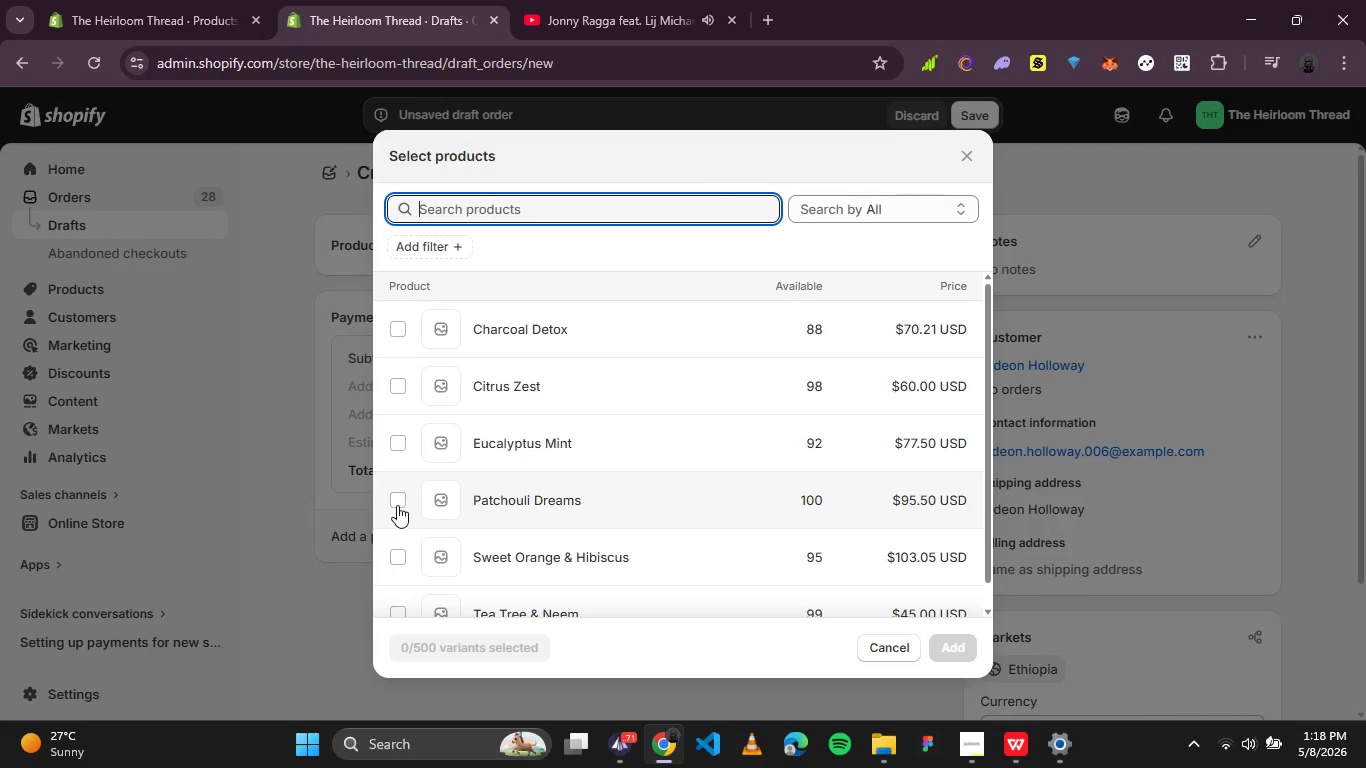 
left_click([392, 502])
 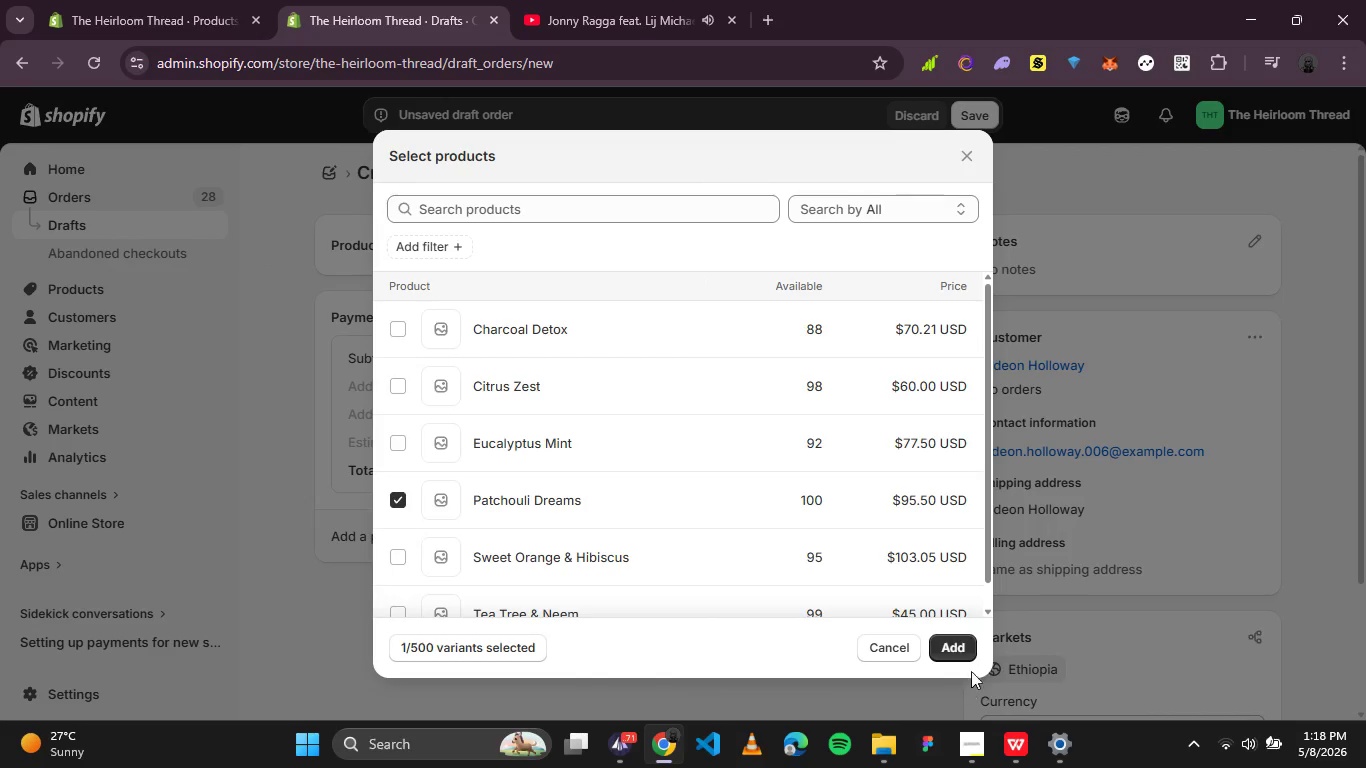 
left_click([964, 644])
 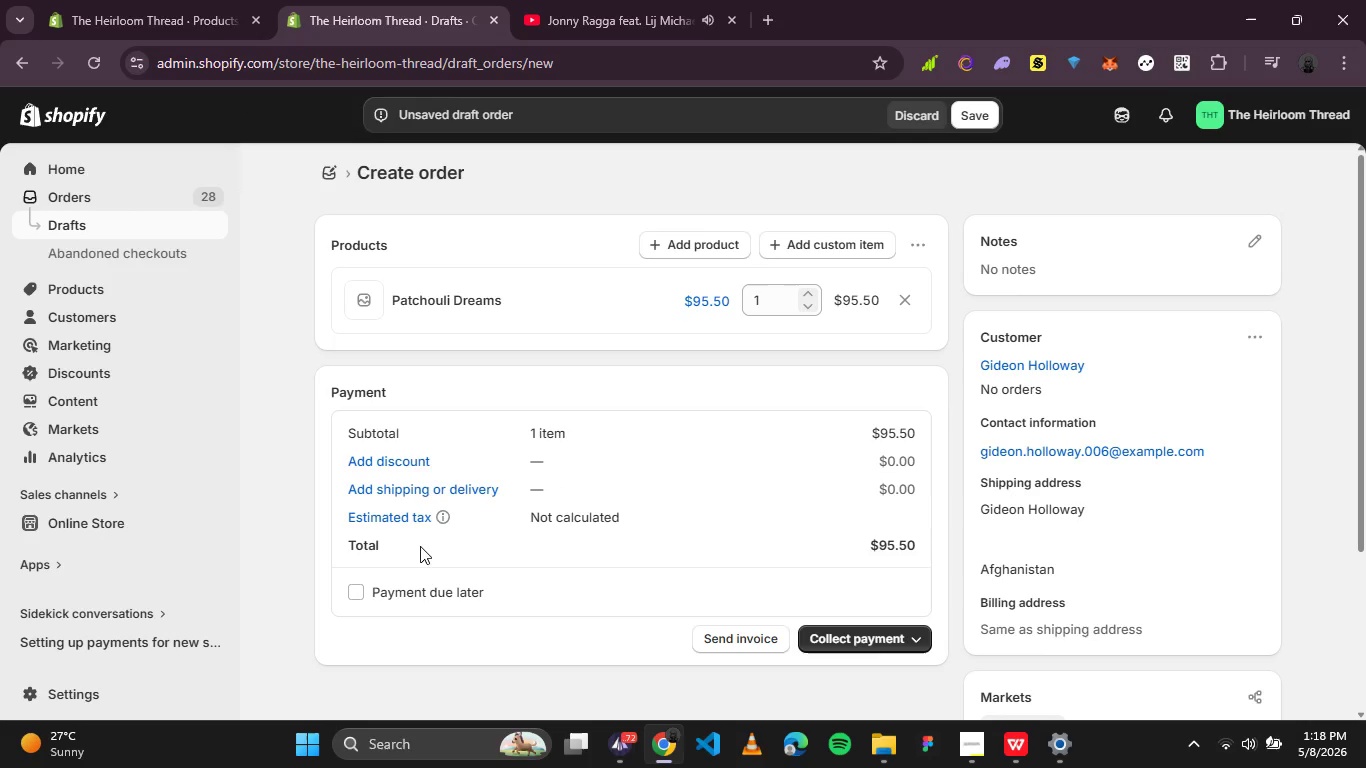 
wait(6.95)
 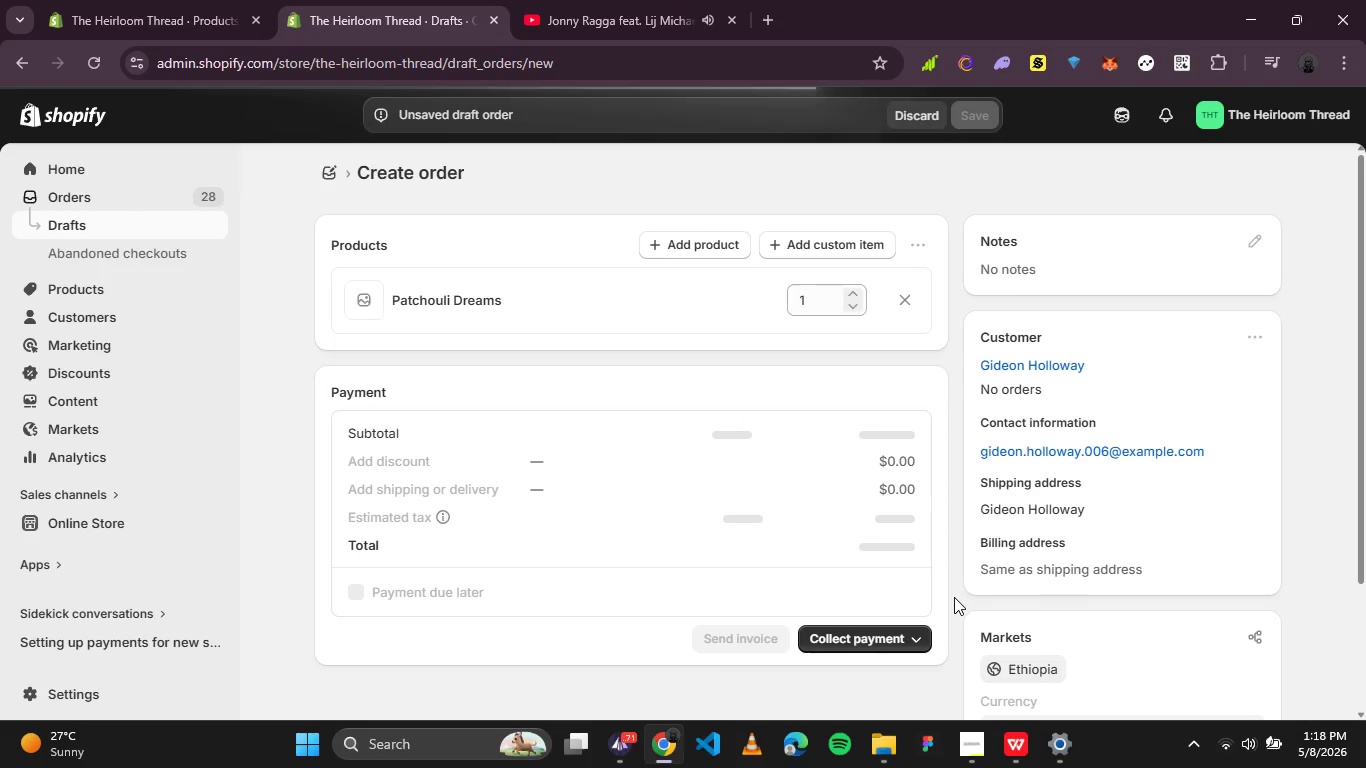 
left_click([918, 636])
 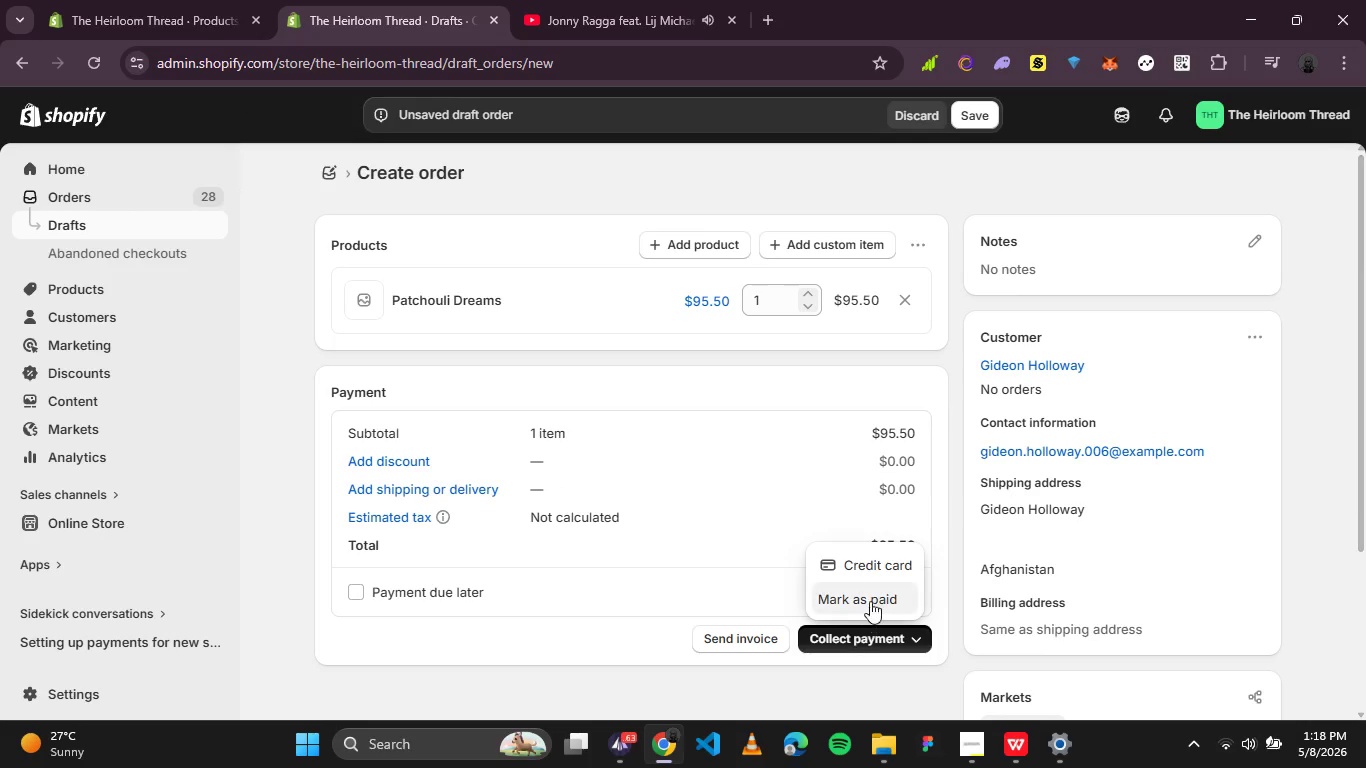 
left_click([871, 597])
 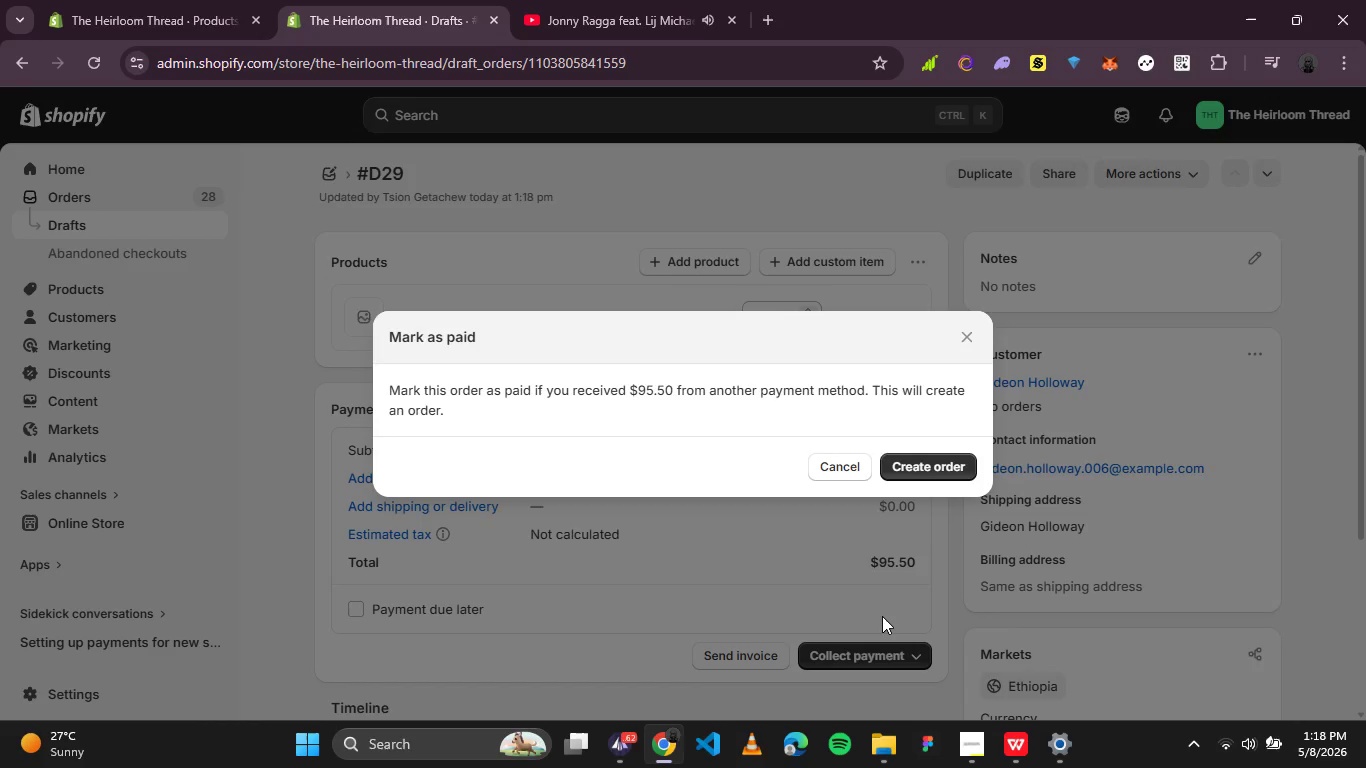 
wait(28.83)
 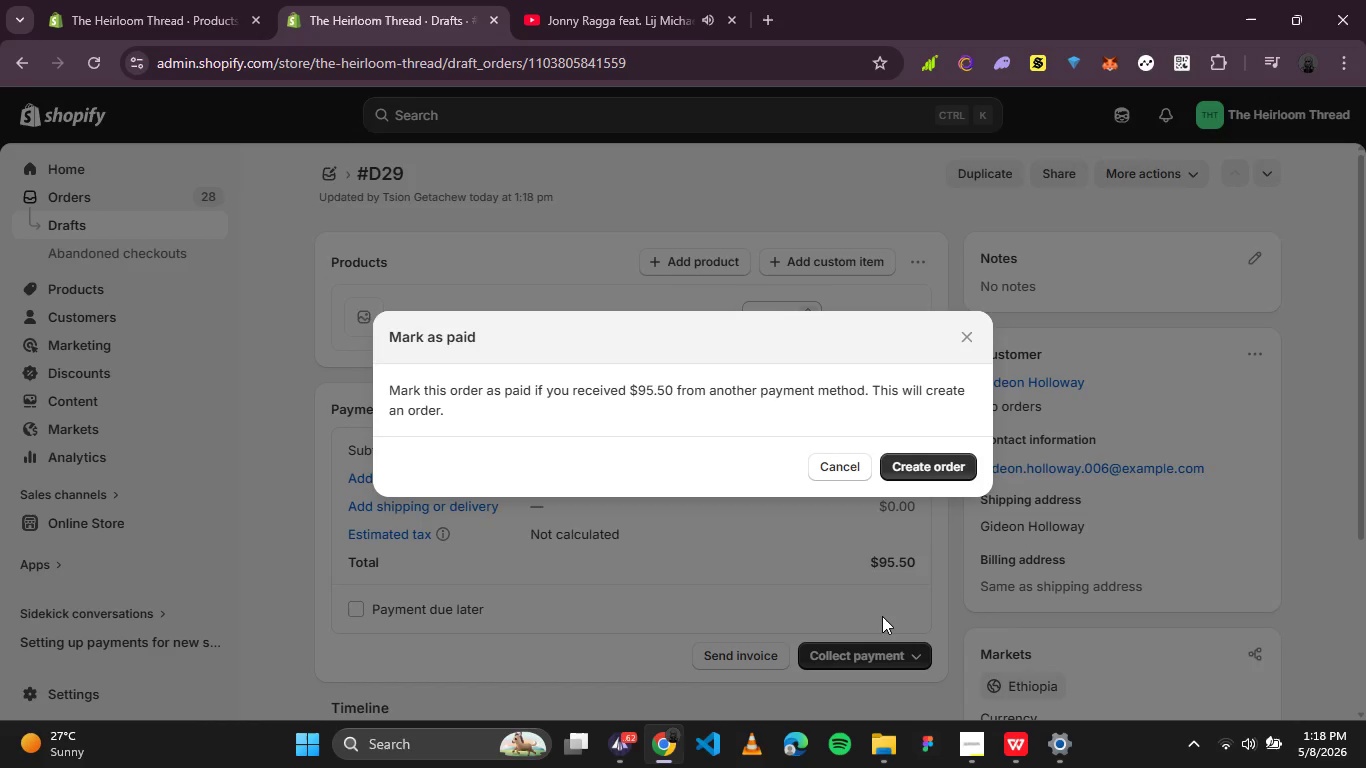 
right_click([912, 469])
 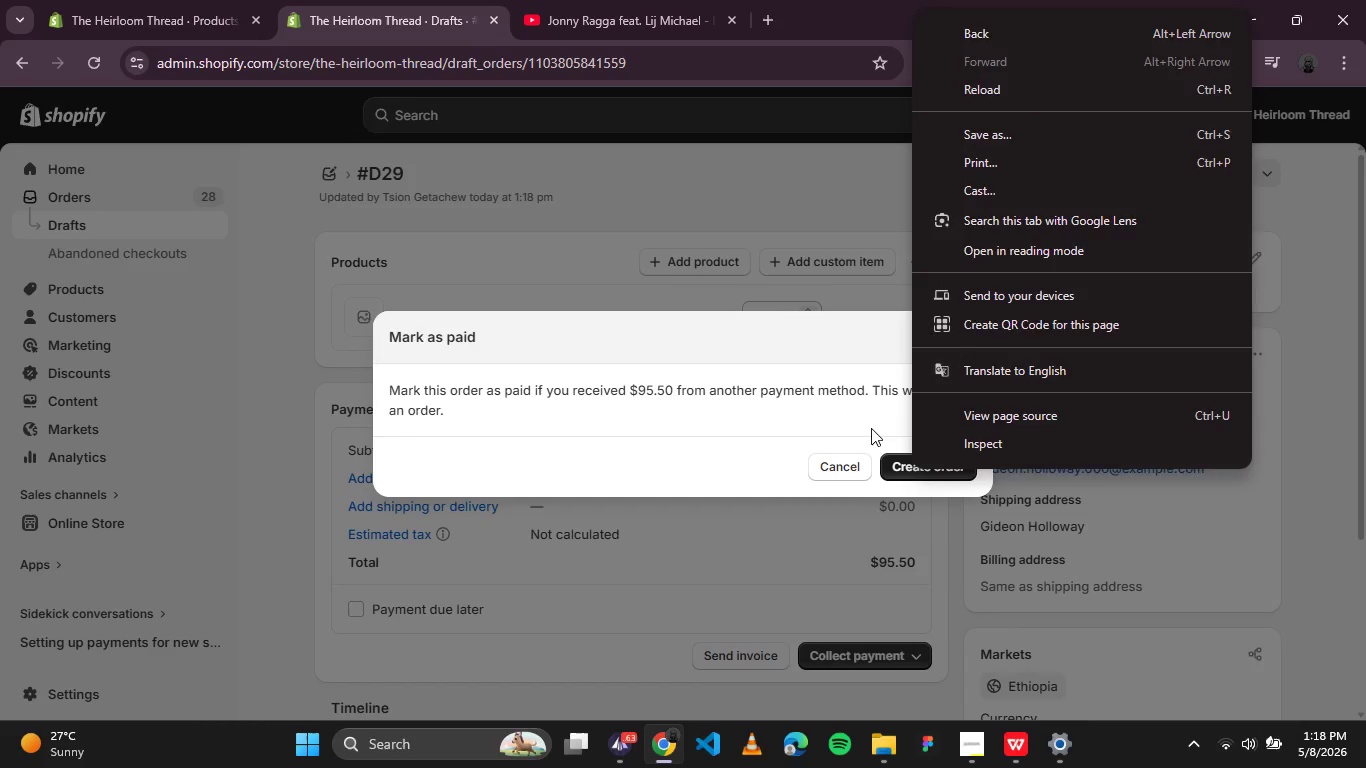 
left_click([870, 427])
 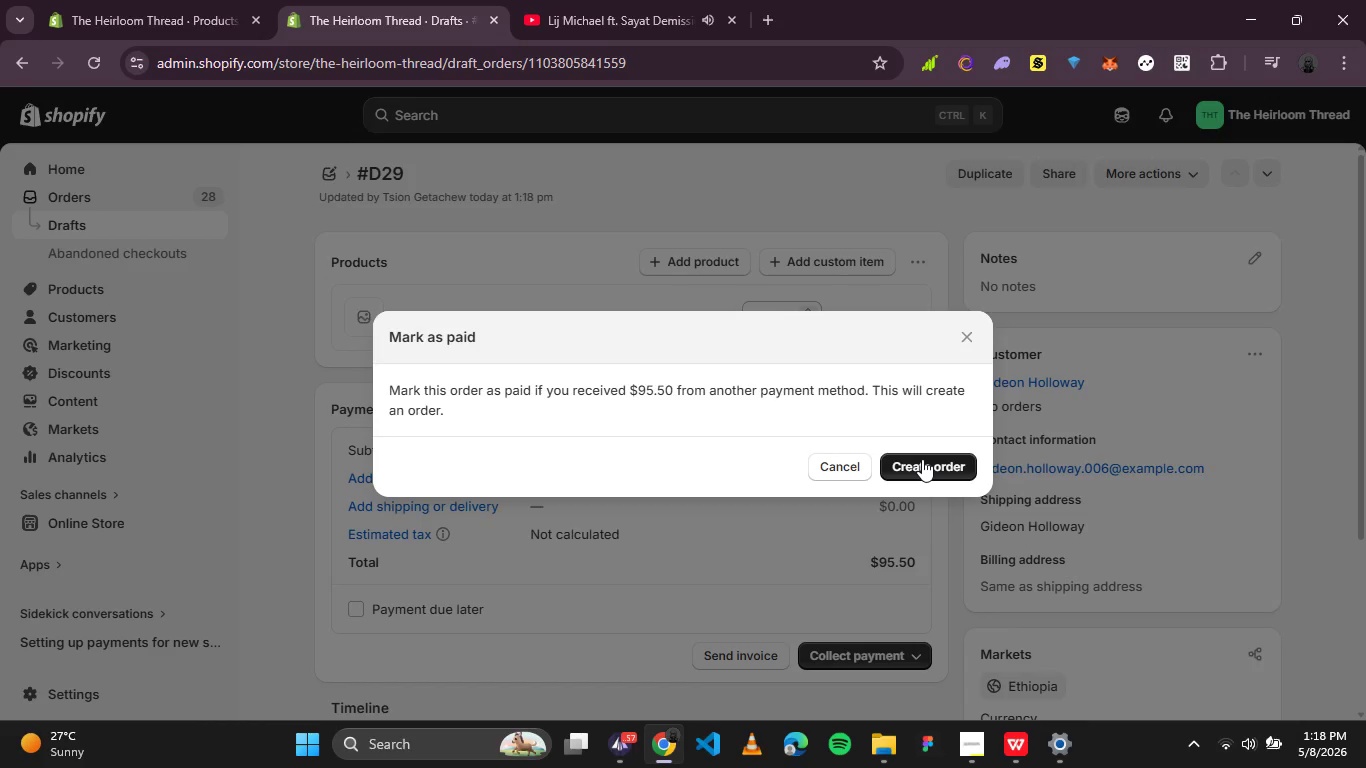 
wait(5.67)
 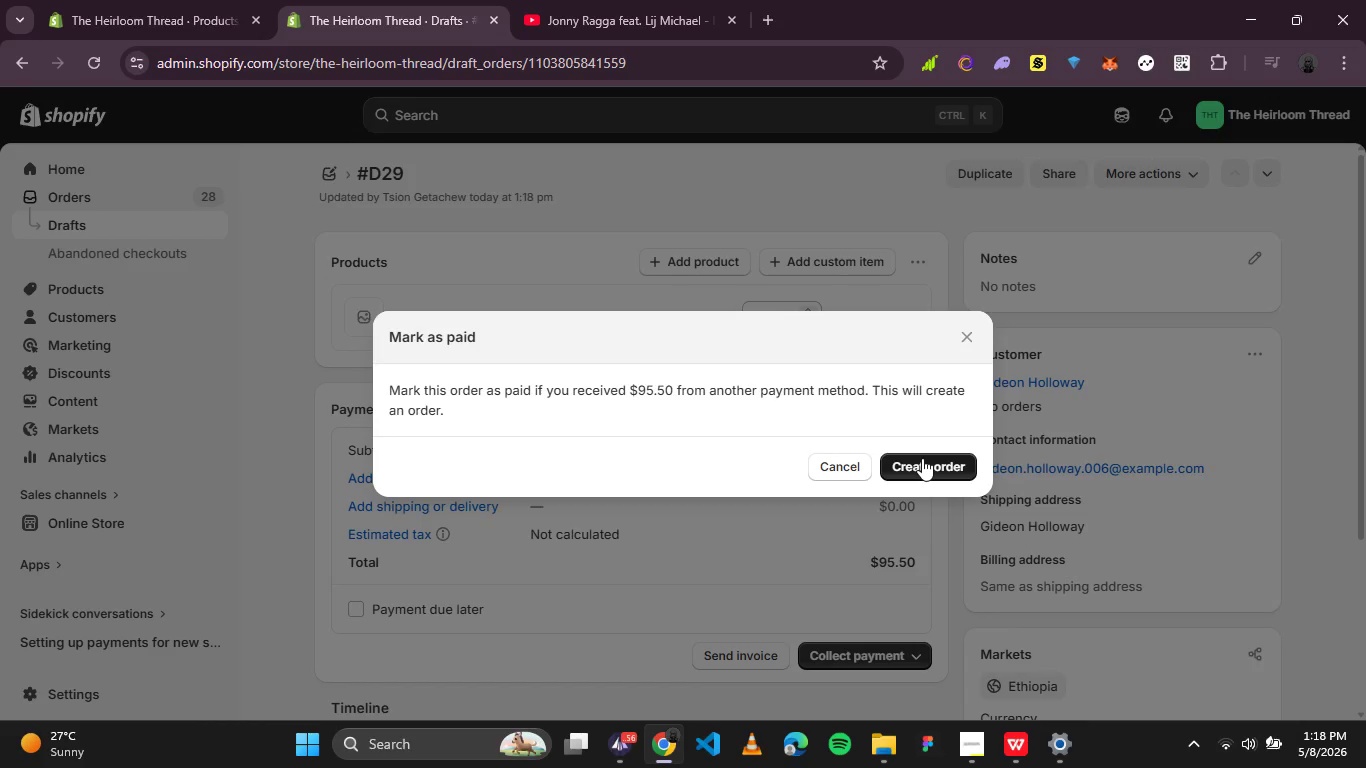 
left_click([655, 389])
 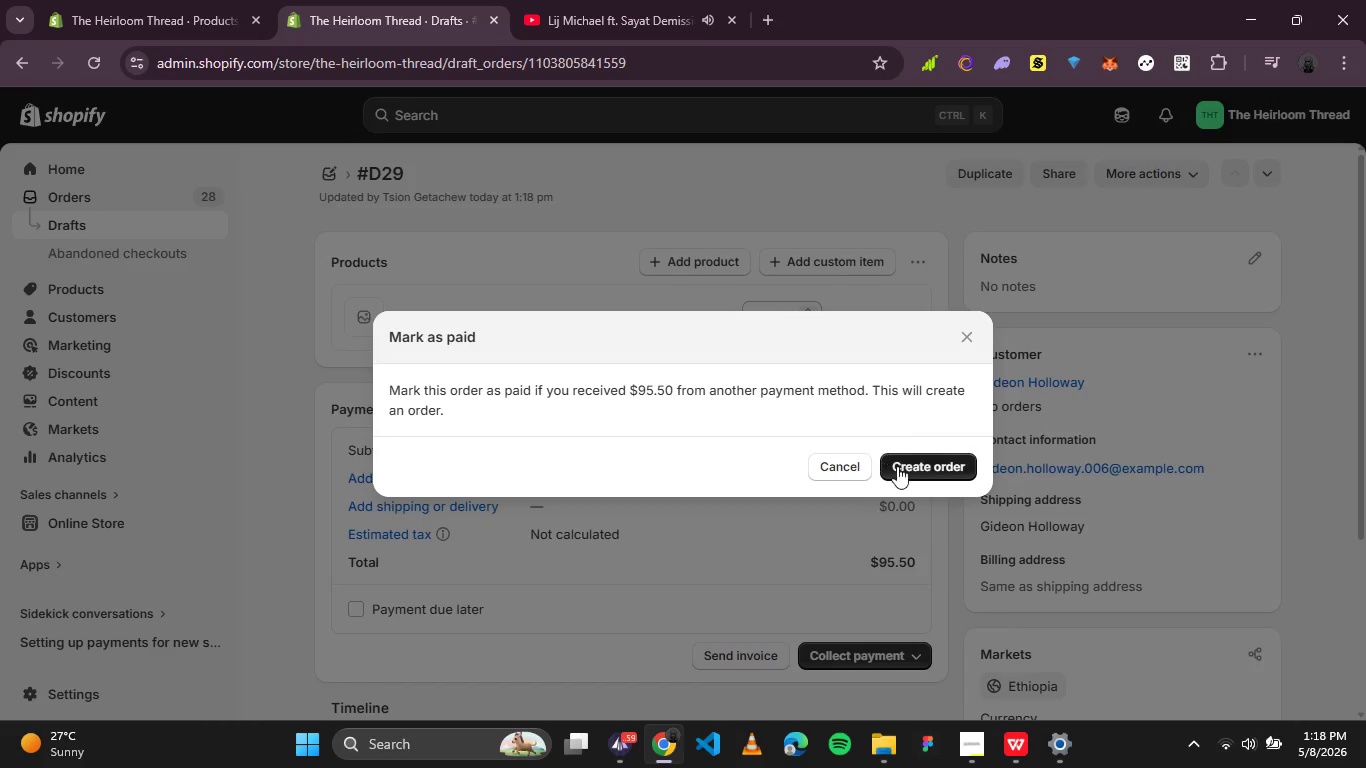 
left_click([900, 469])
 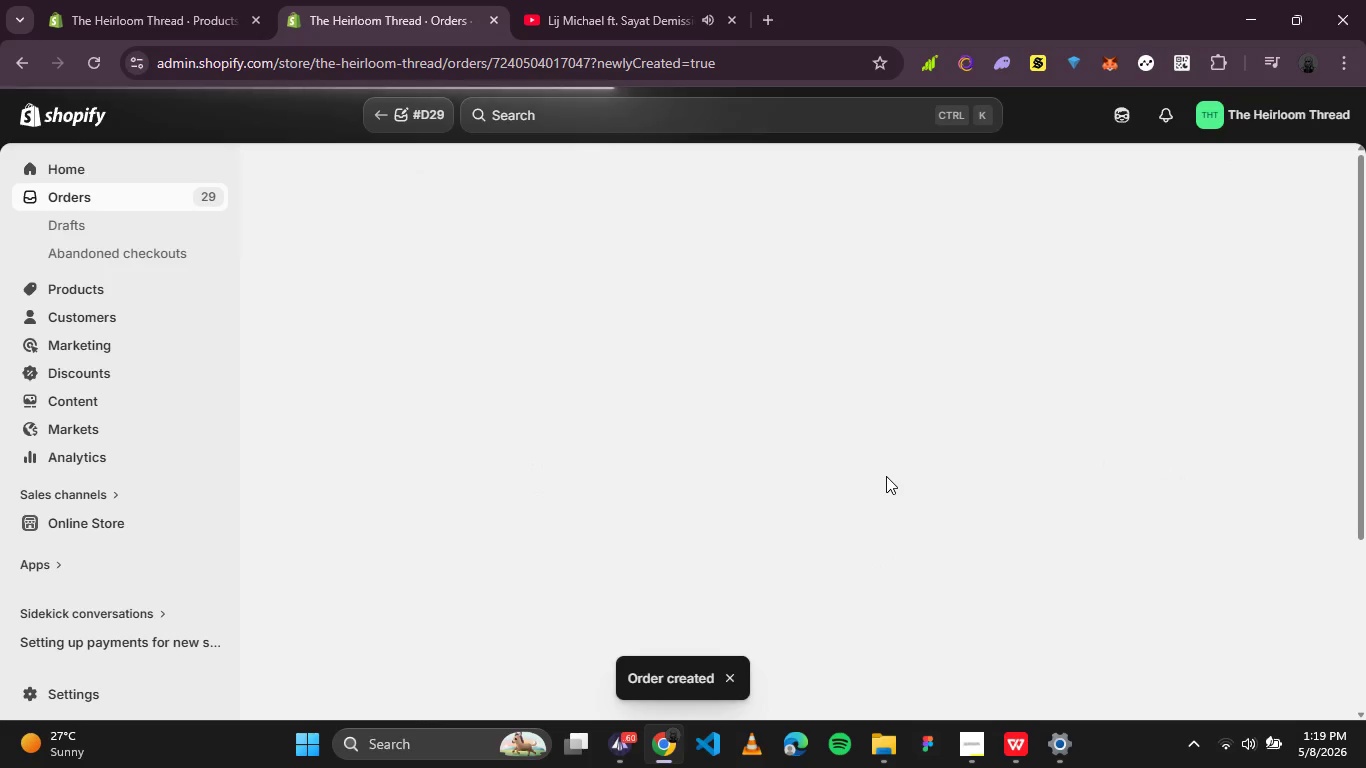 
wait(7.34)
 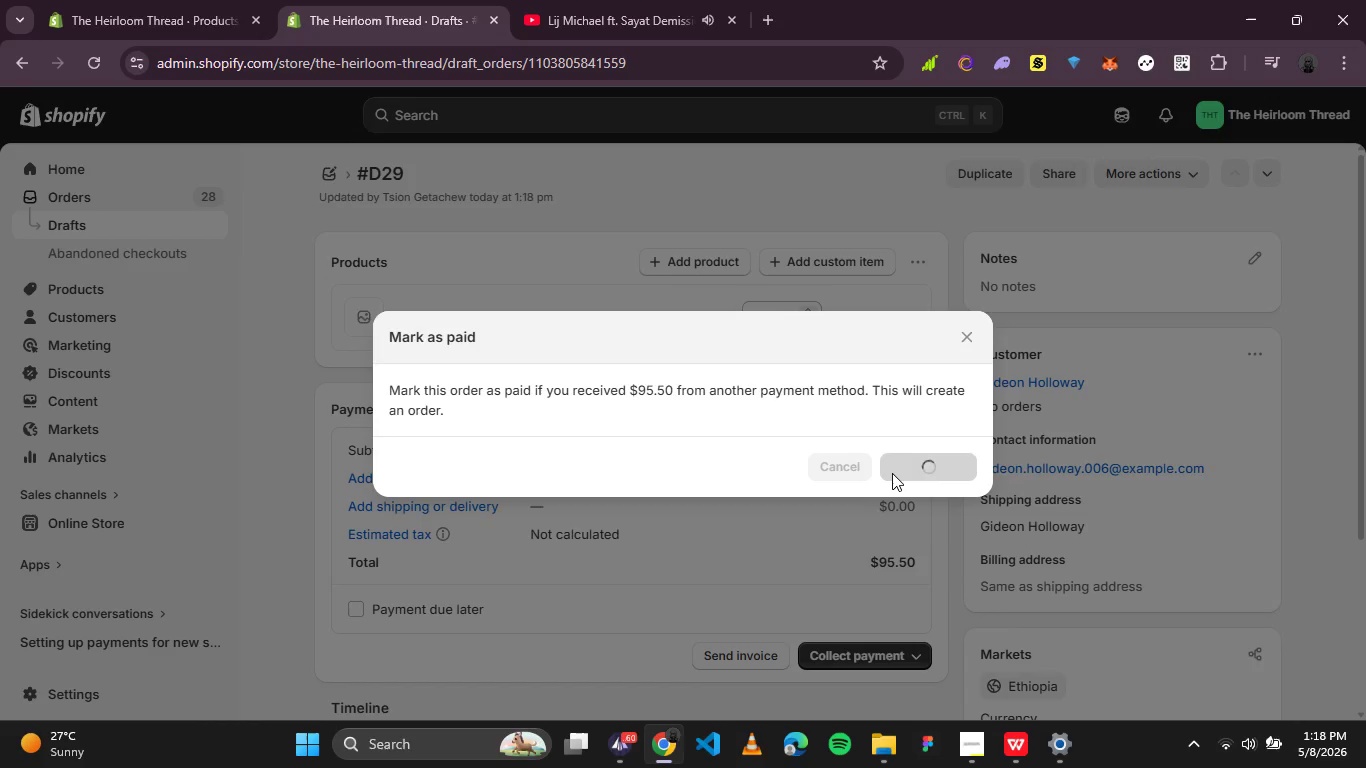 
scroll: coordinate [886, 476], scroll_direction: down, amount: 4.0
 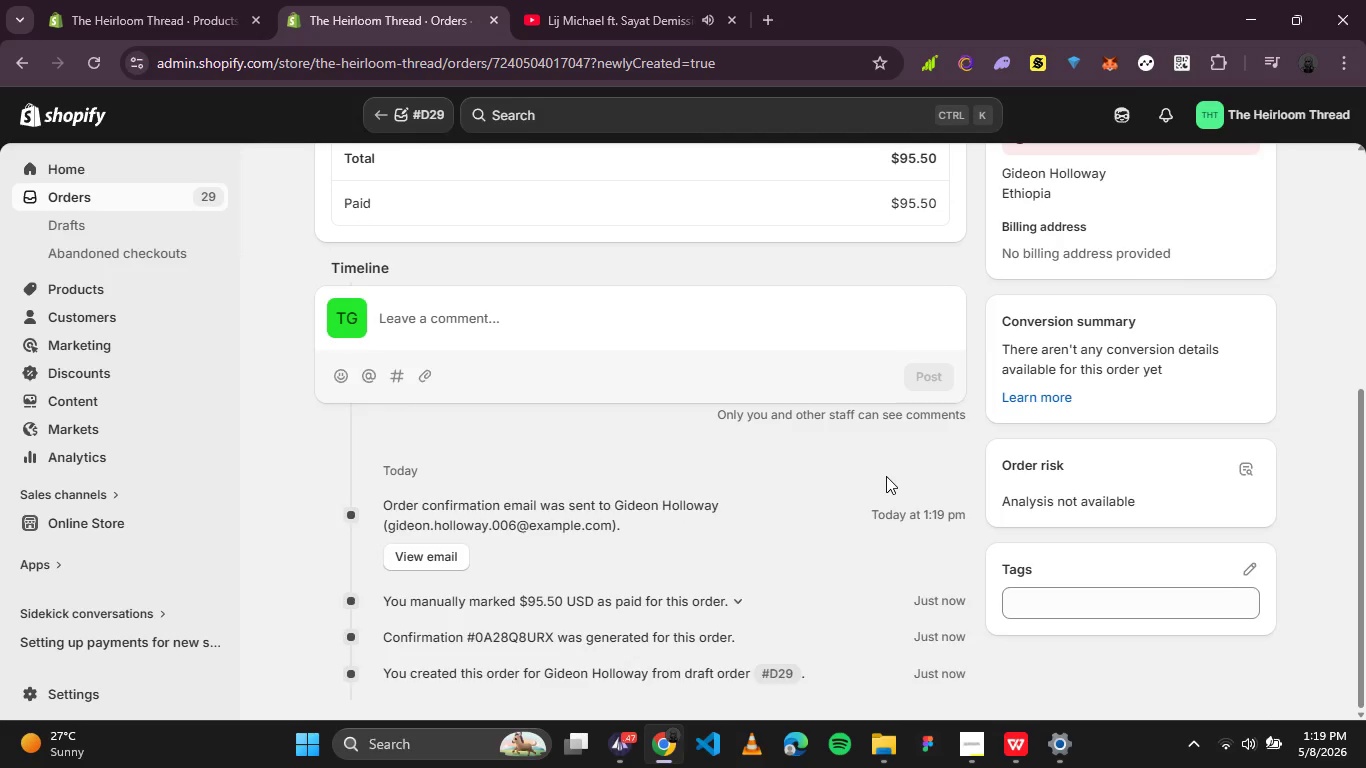 
scroll: coordinate [886, 476], scroll_direction: up, amount: 3.0
 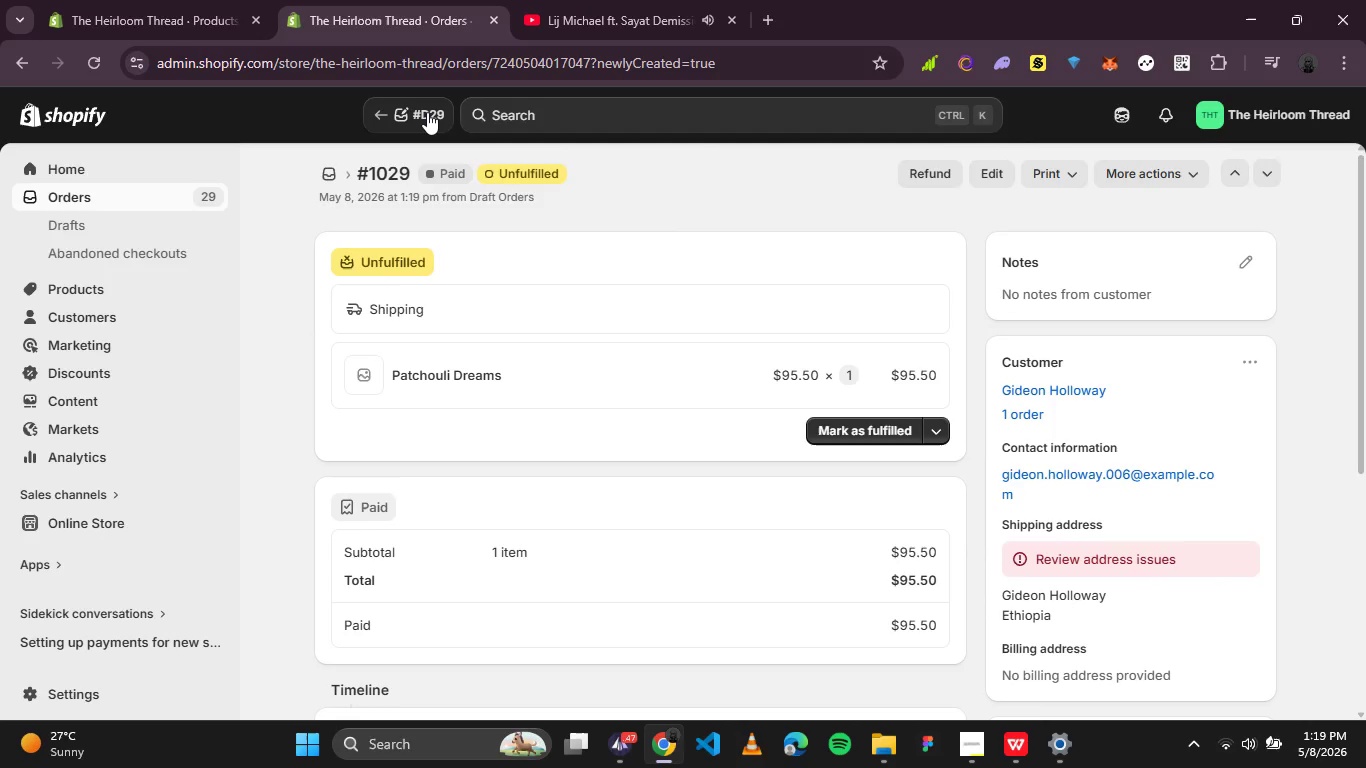 
left_click([427, 112])
 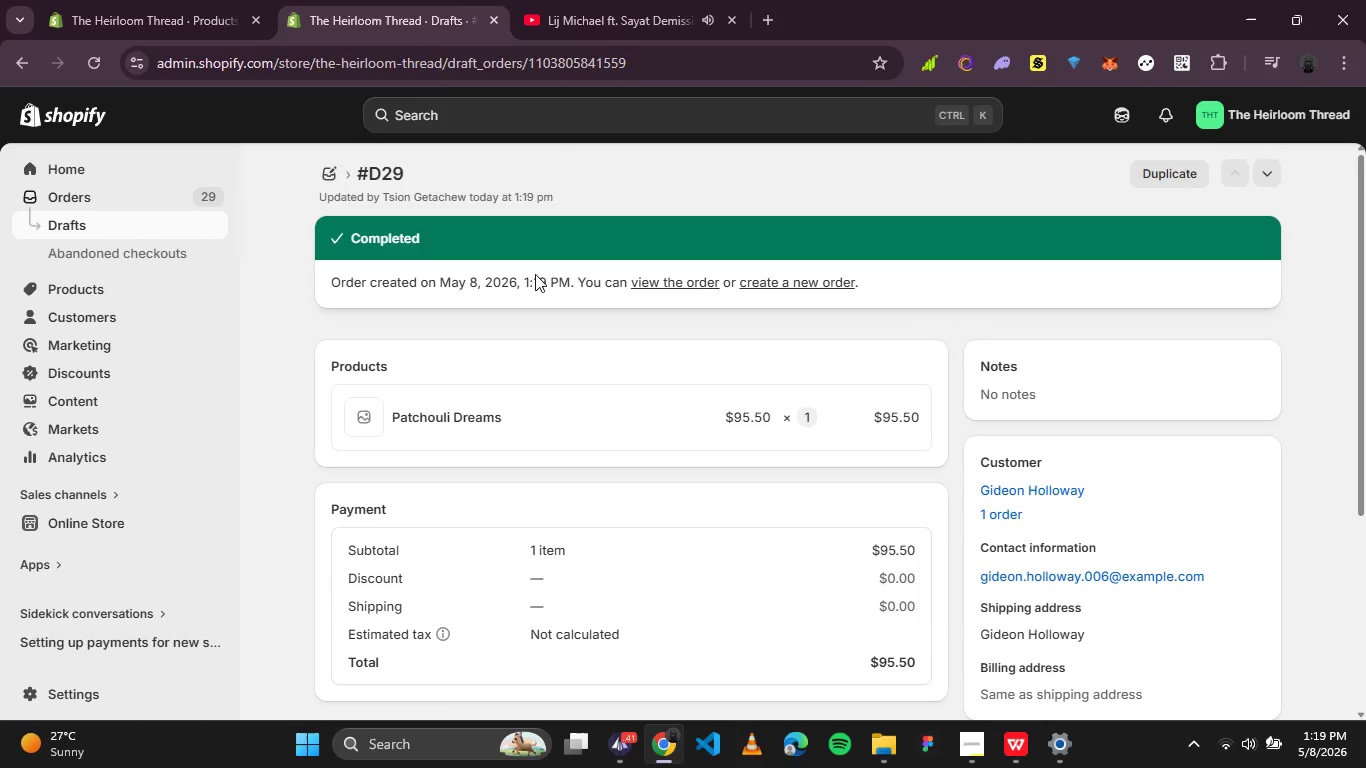 
wait(5.72)
 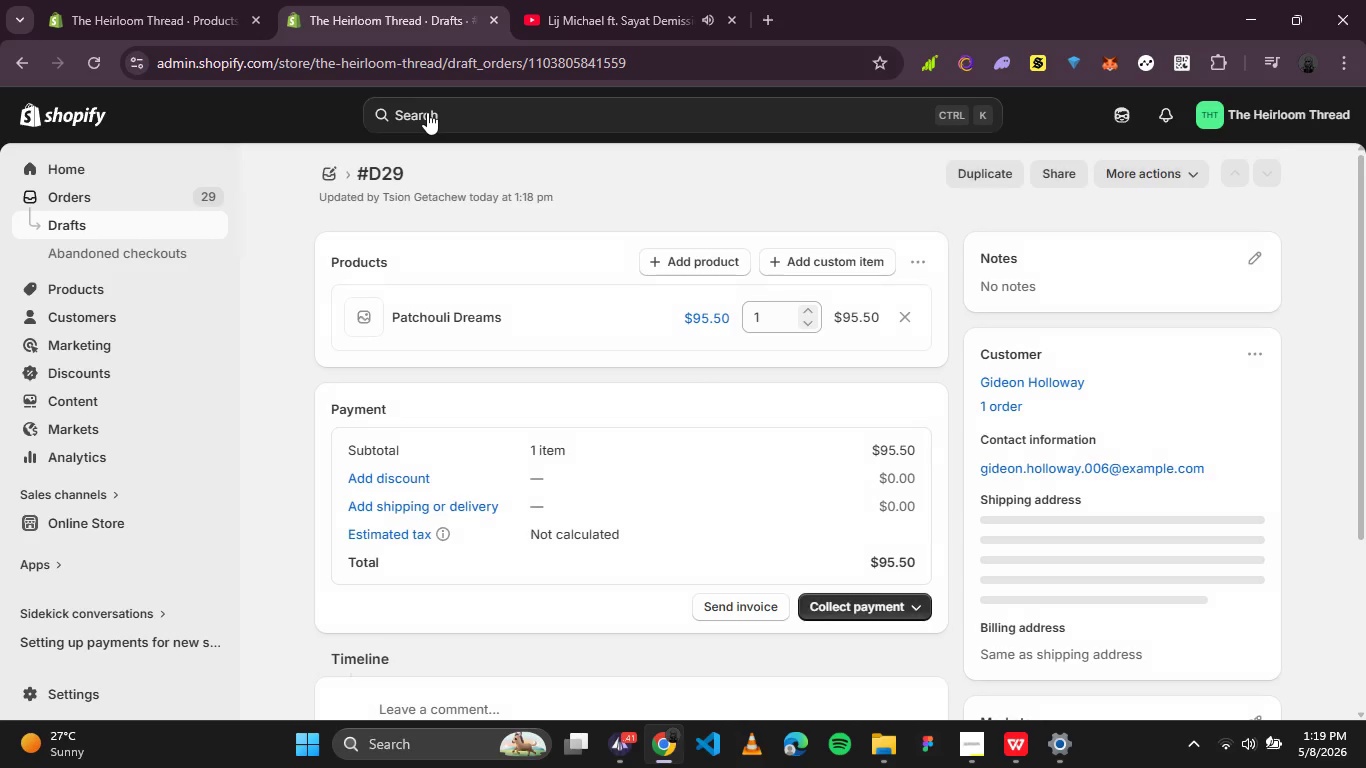 
left_click([1029, 745])
 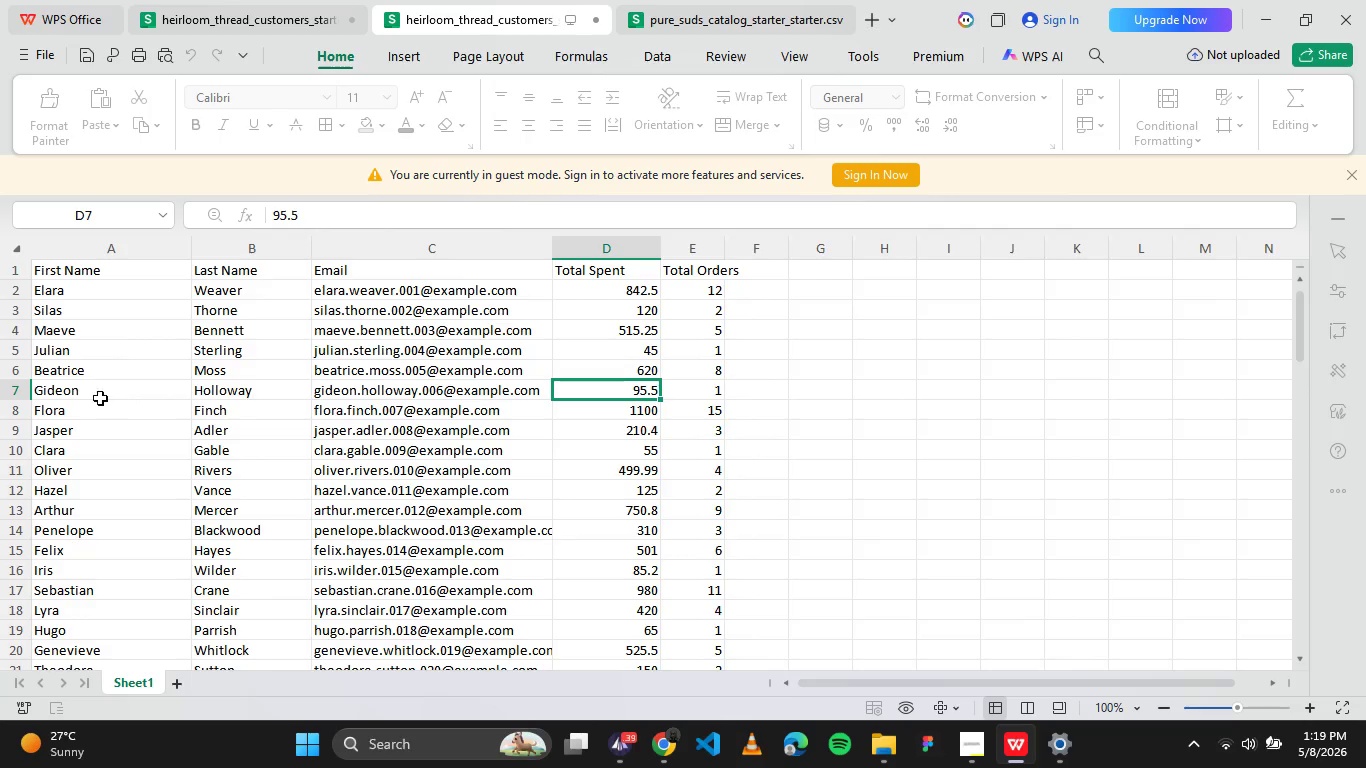 
left_click([67, 414])
 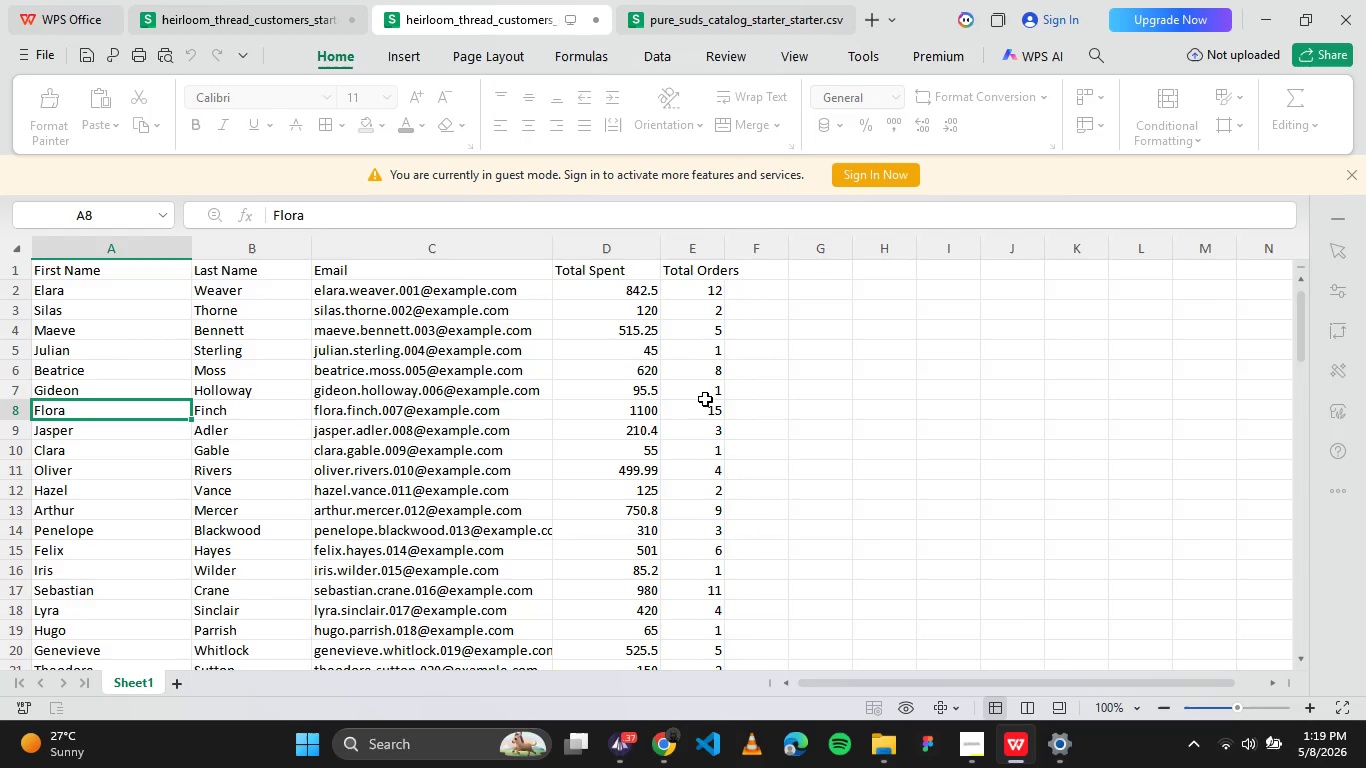 
wait(5.14)
 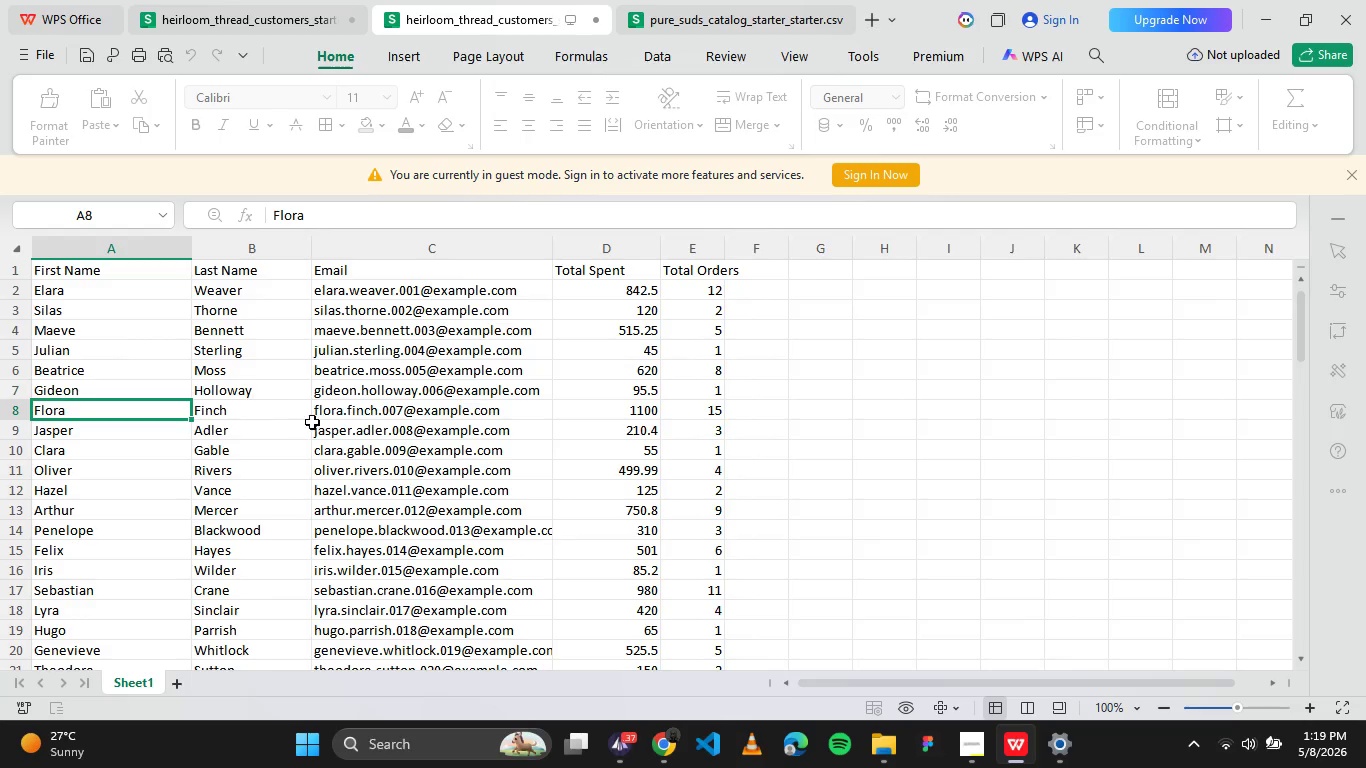 
left_click([150, 441])
 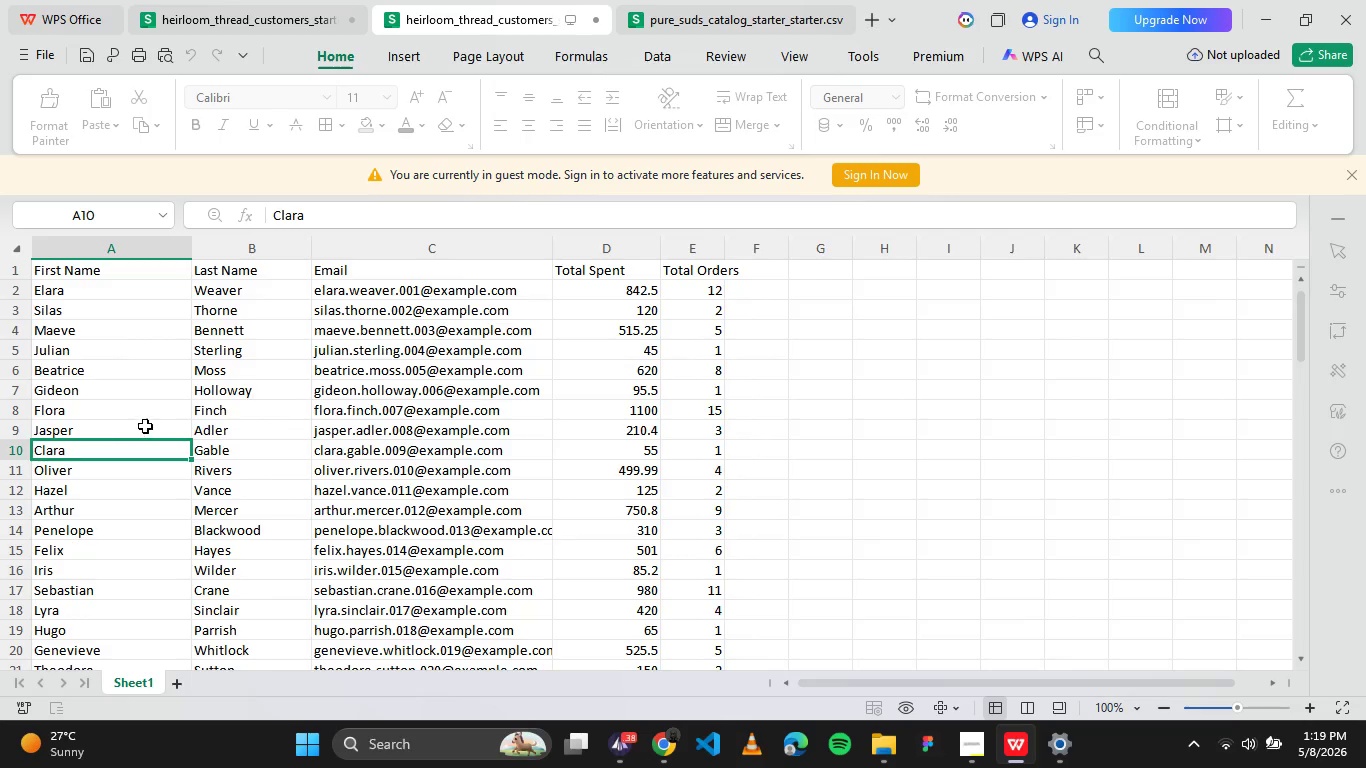 
left_click([145, 425])
 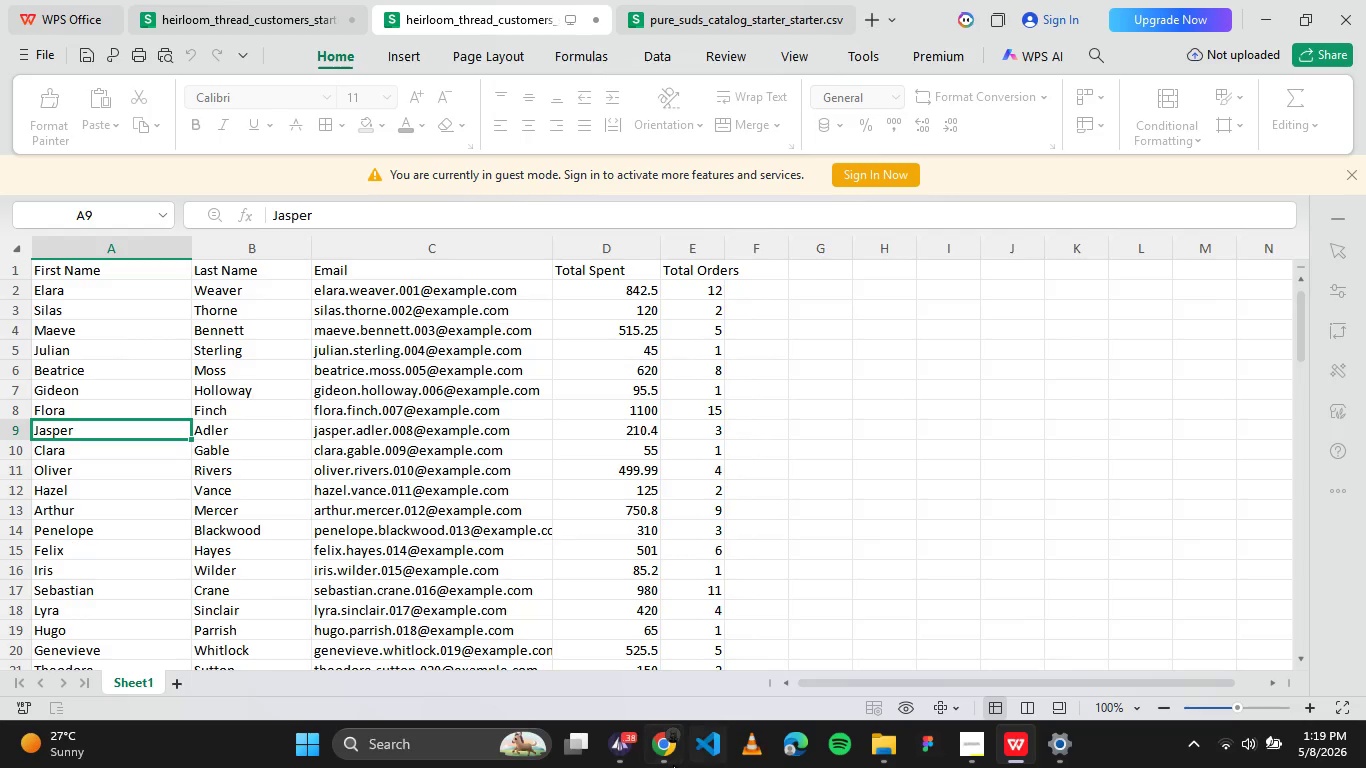 
left_click([655, 759])
 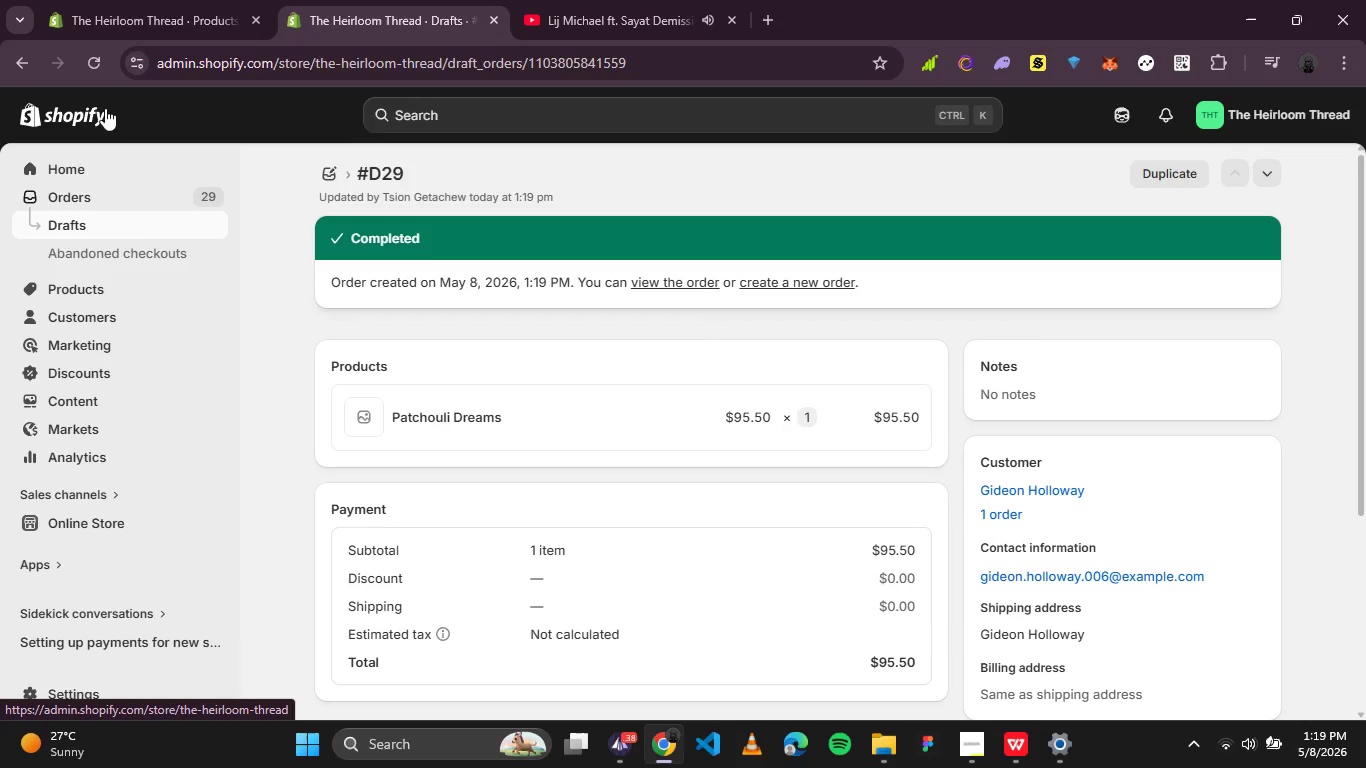 
left_click([179, 10])
 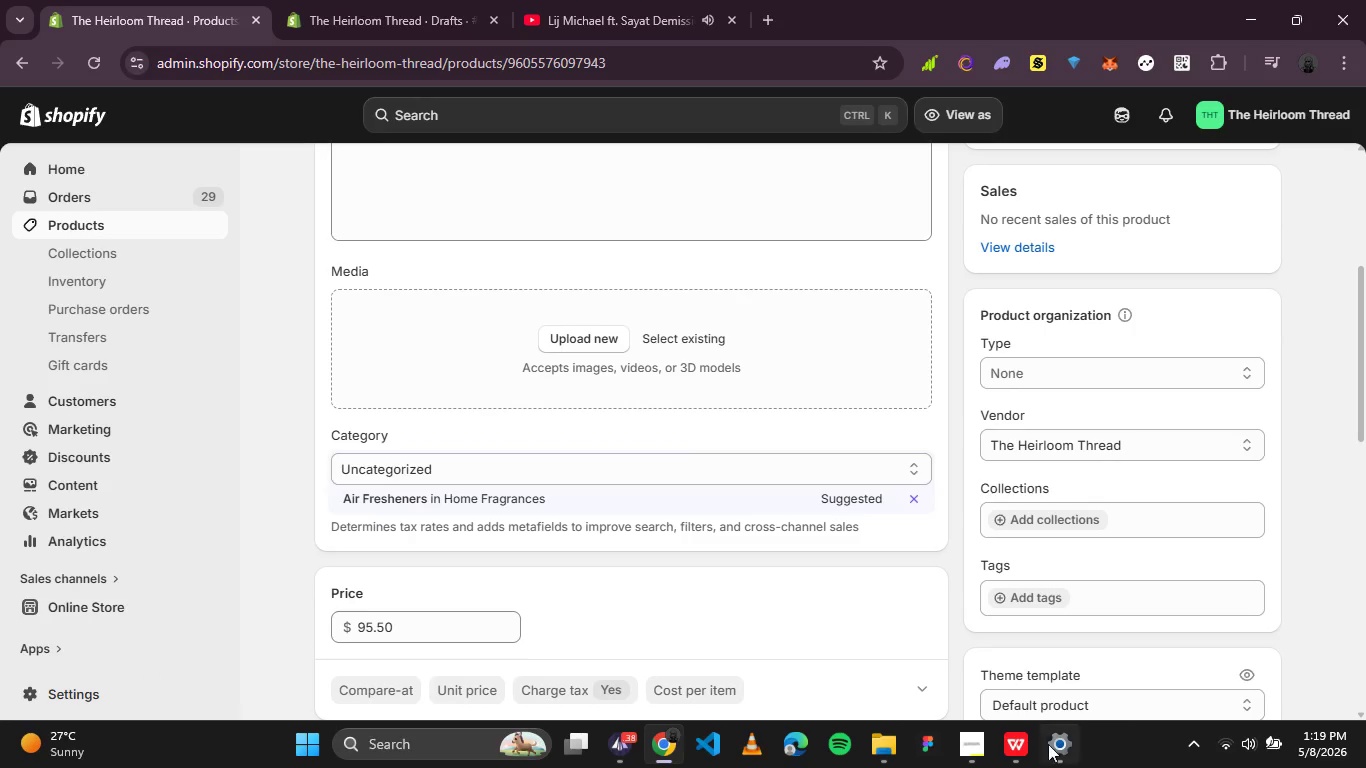 
left_click([1005, 745])
 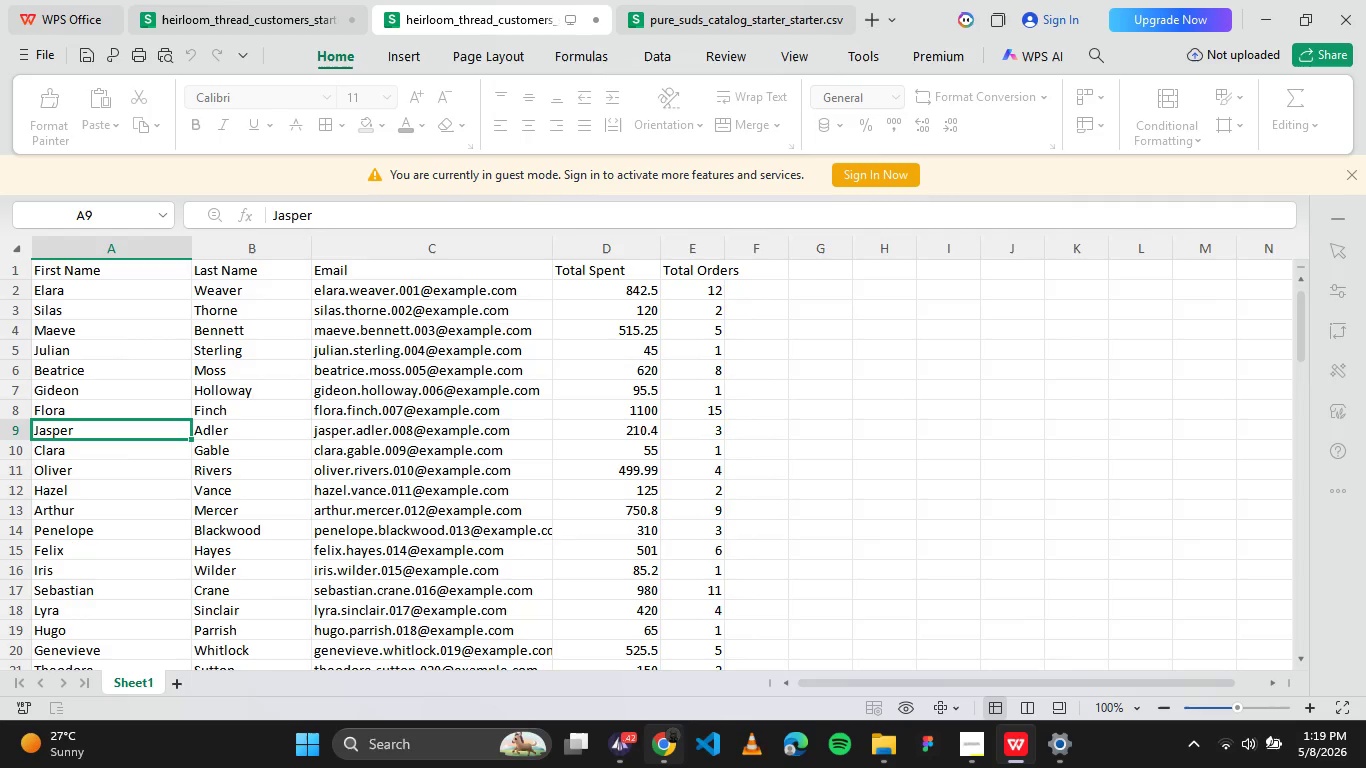 
wait(6.03)
 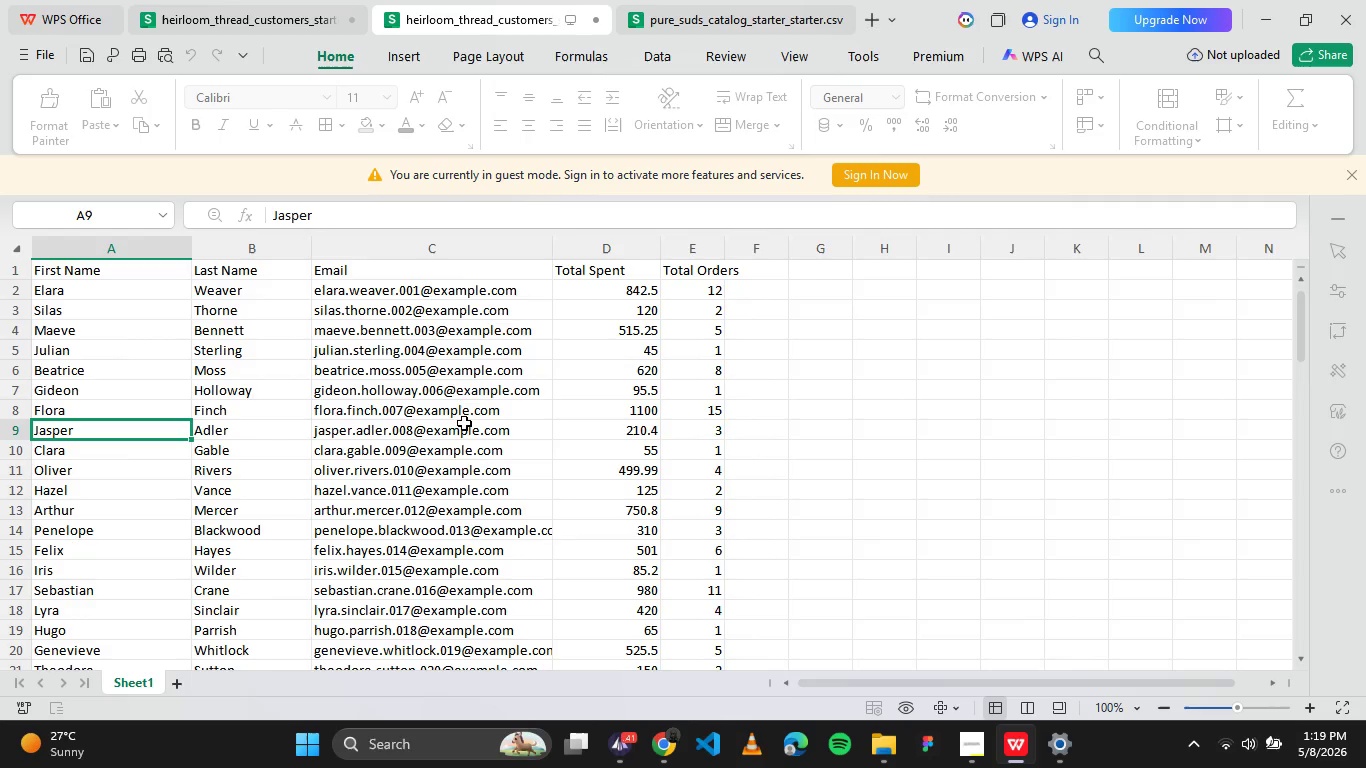 
left_click([436, 742])
 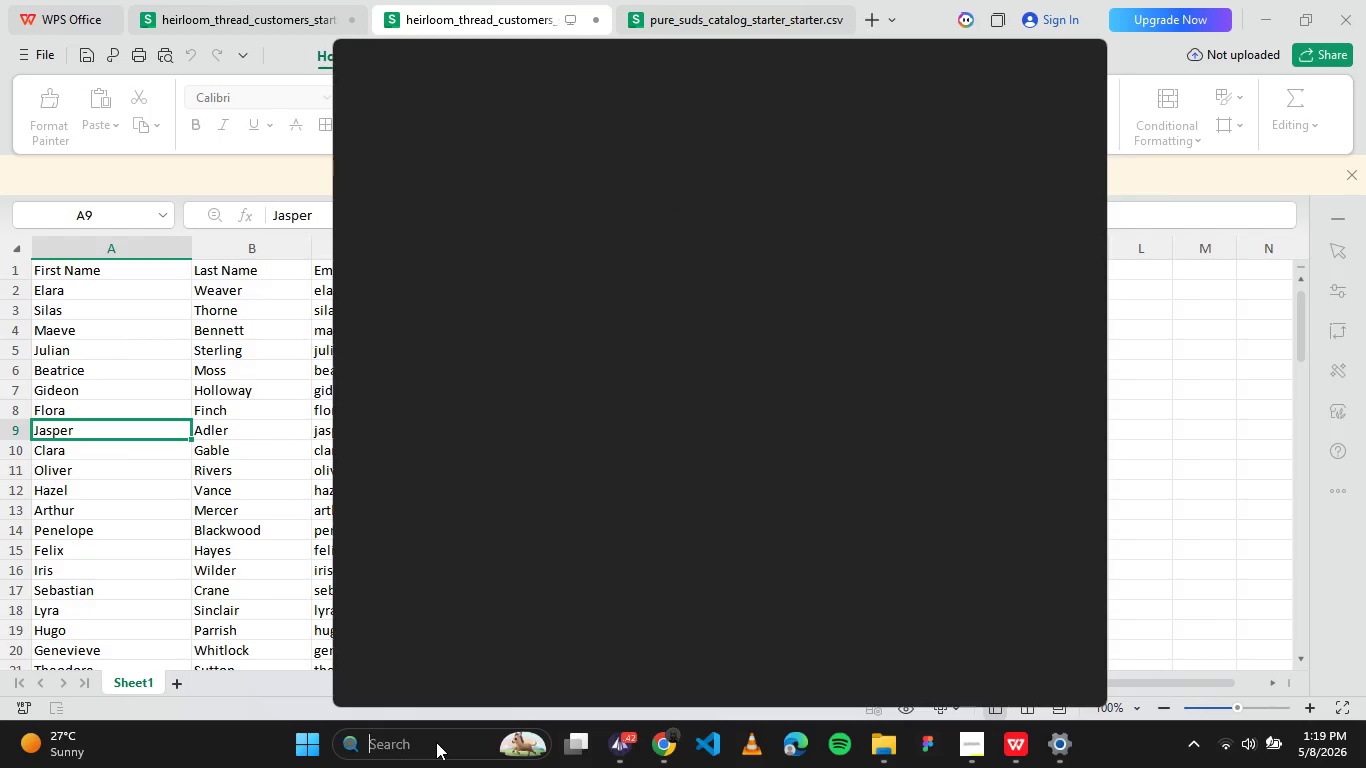 
key(C)
 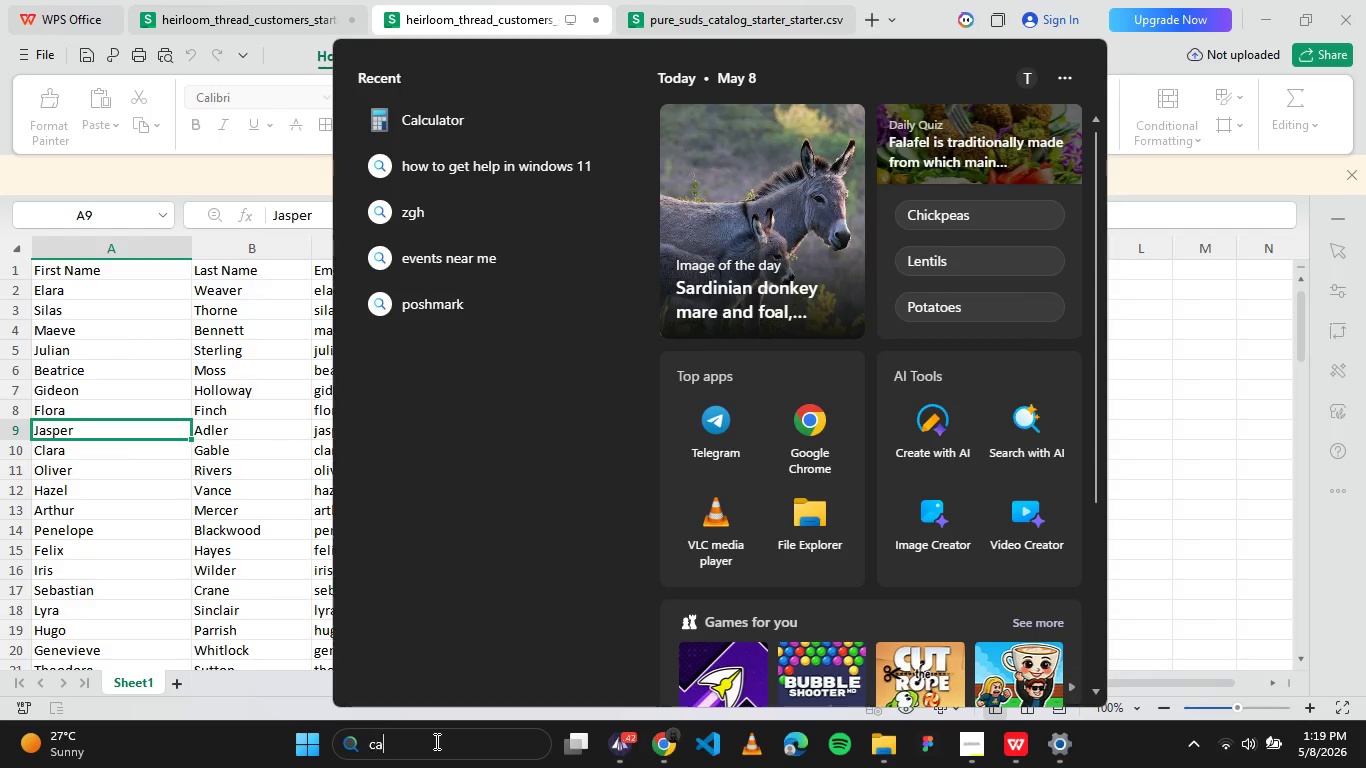 
type(al)
 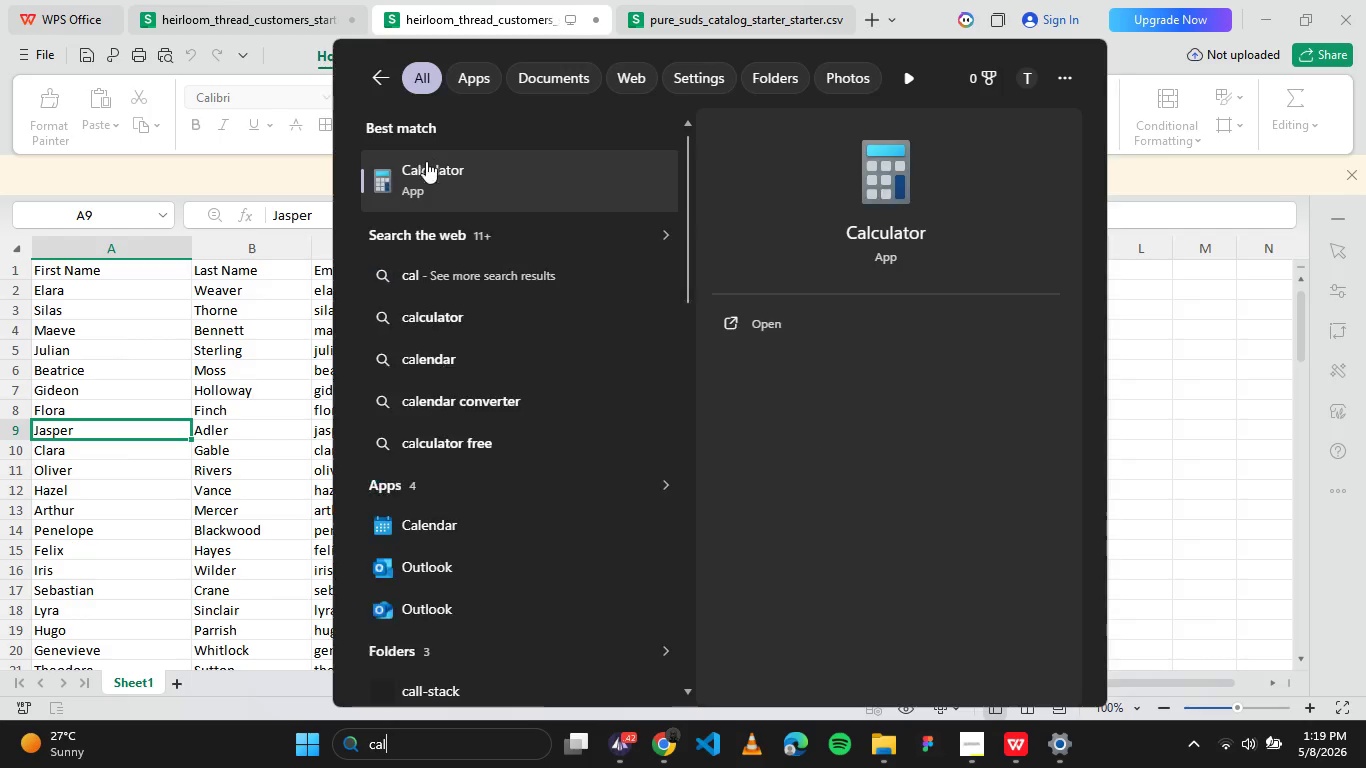 
left_click([432, 180])
 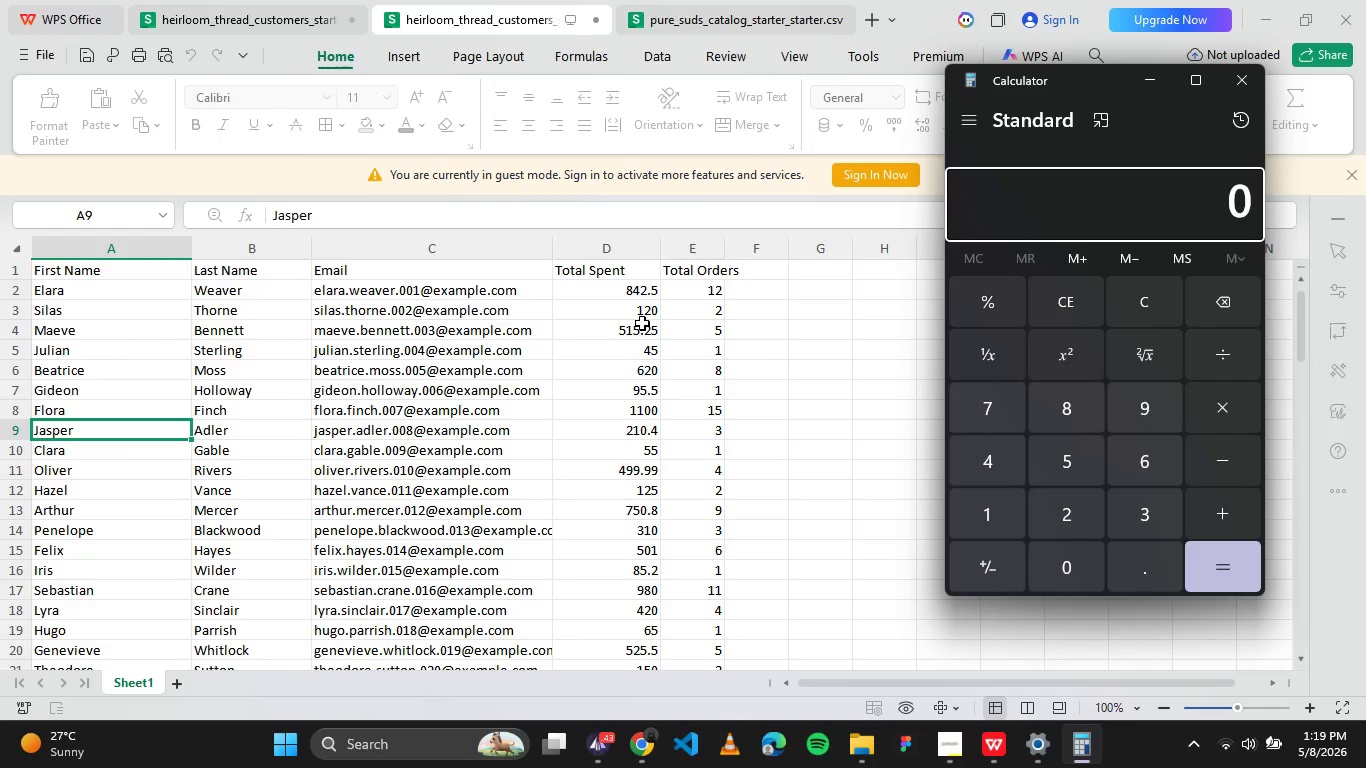 
wait(12.73)
 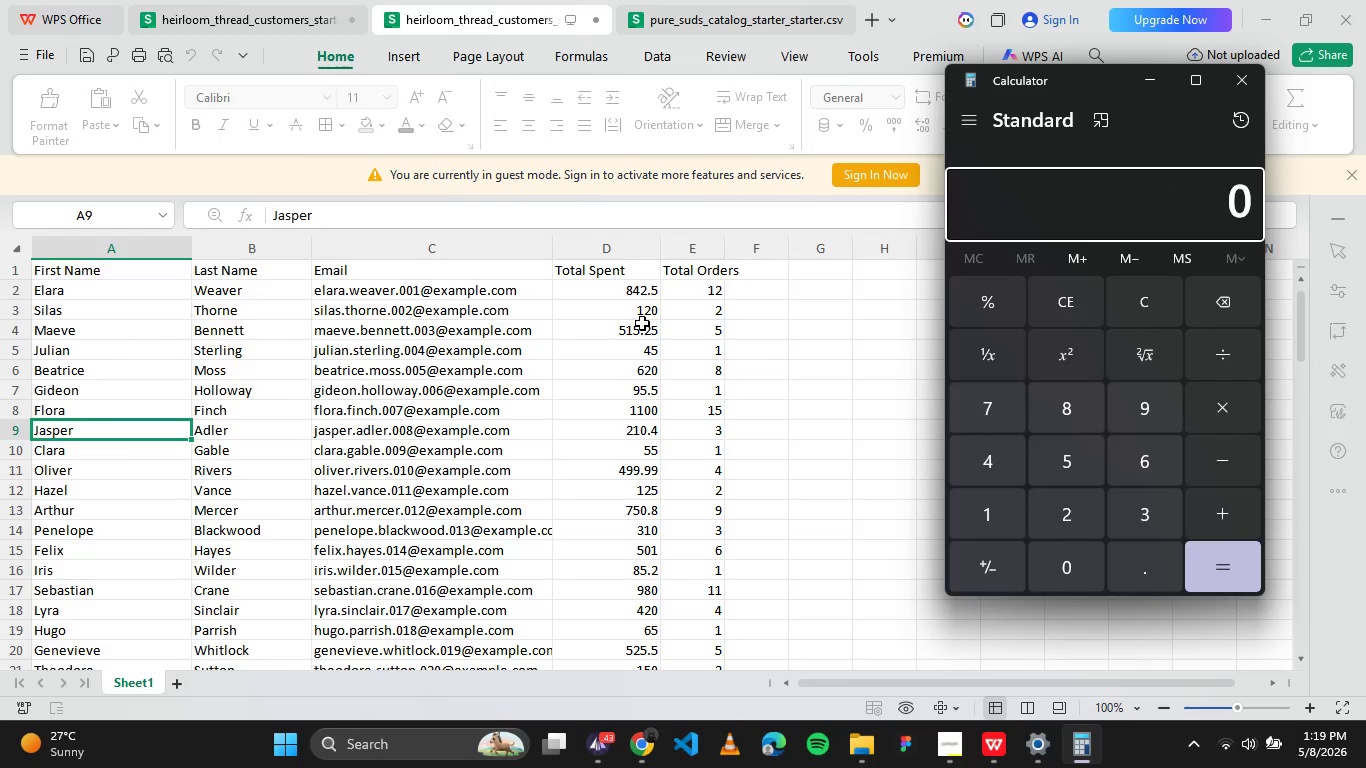 
double_click([995, 504])
 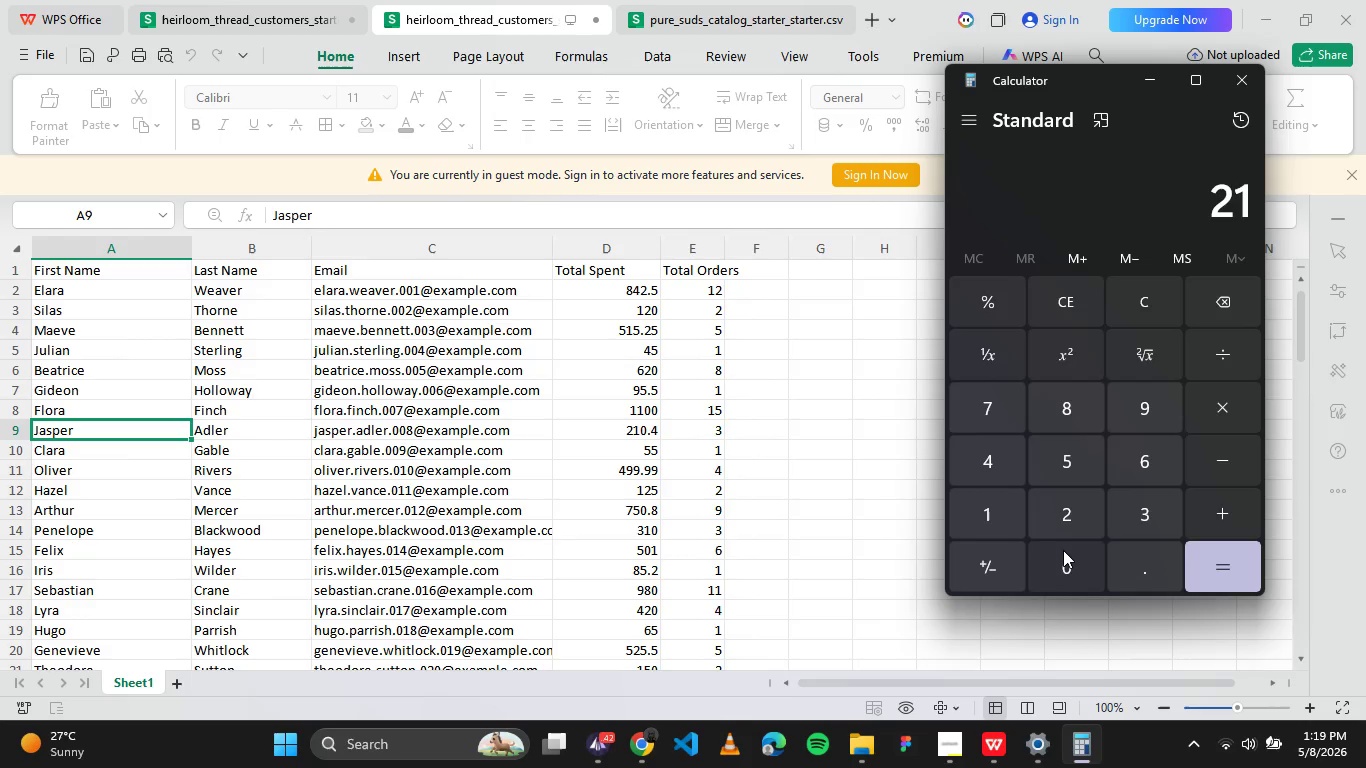 
left_click([1063, 550])
 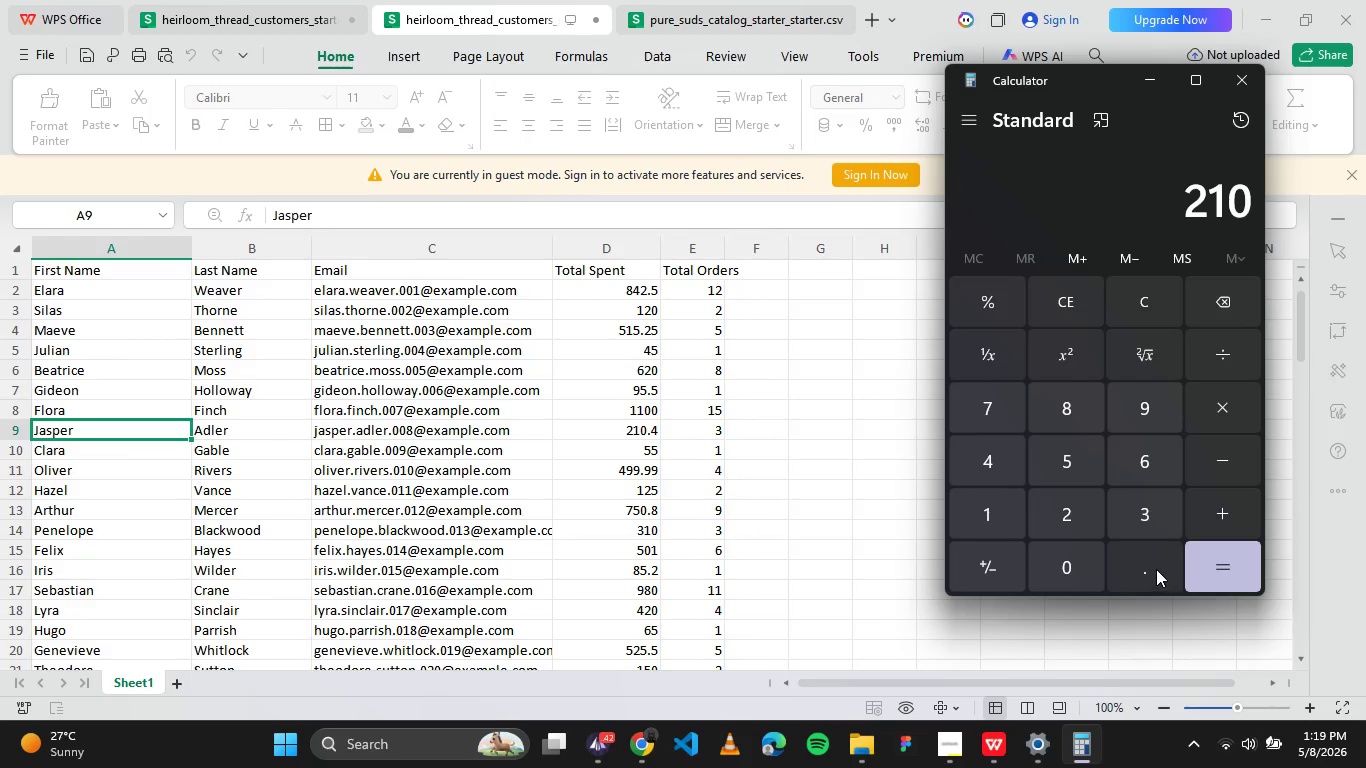 
left_click([1156, 569])
 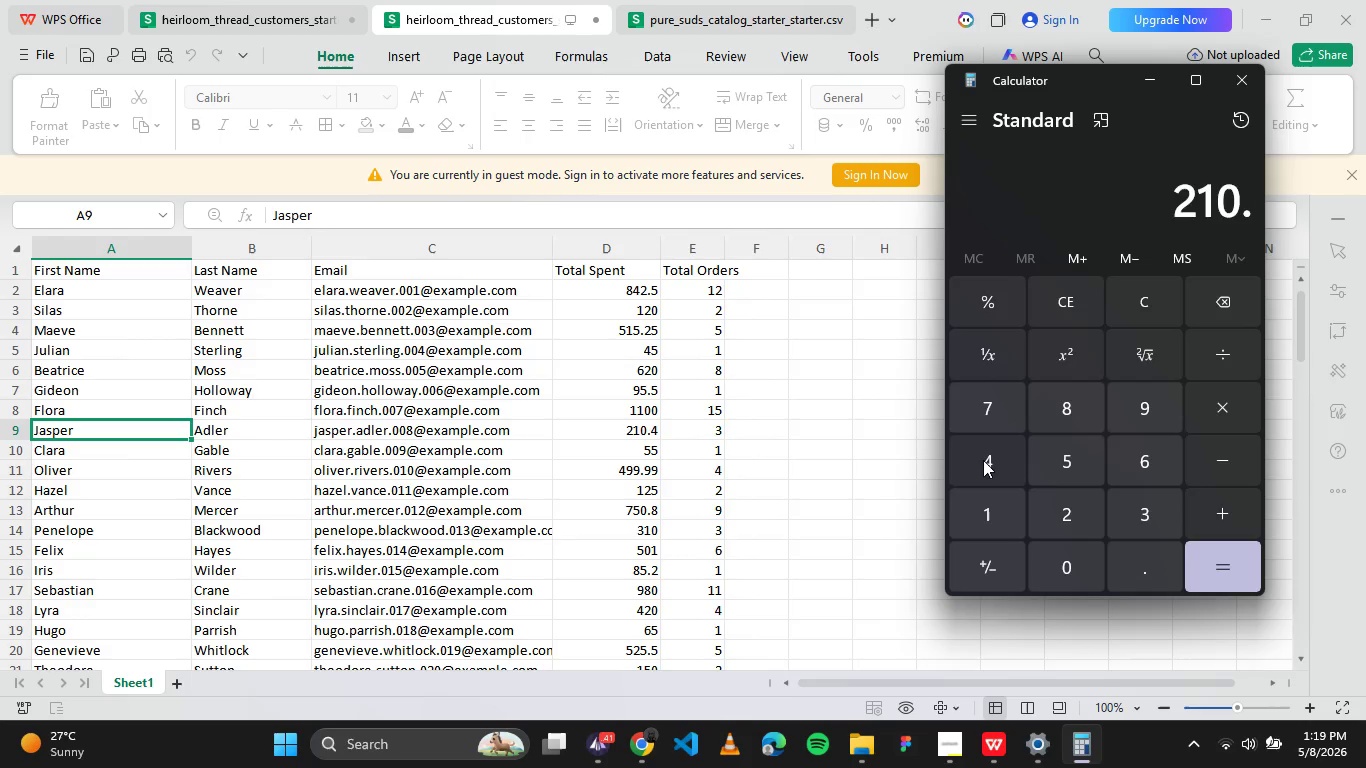 
left_click([983, 460])
 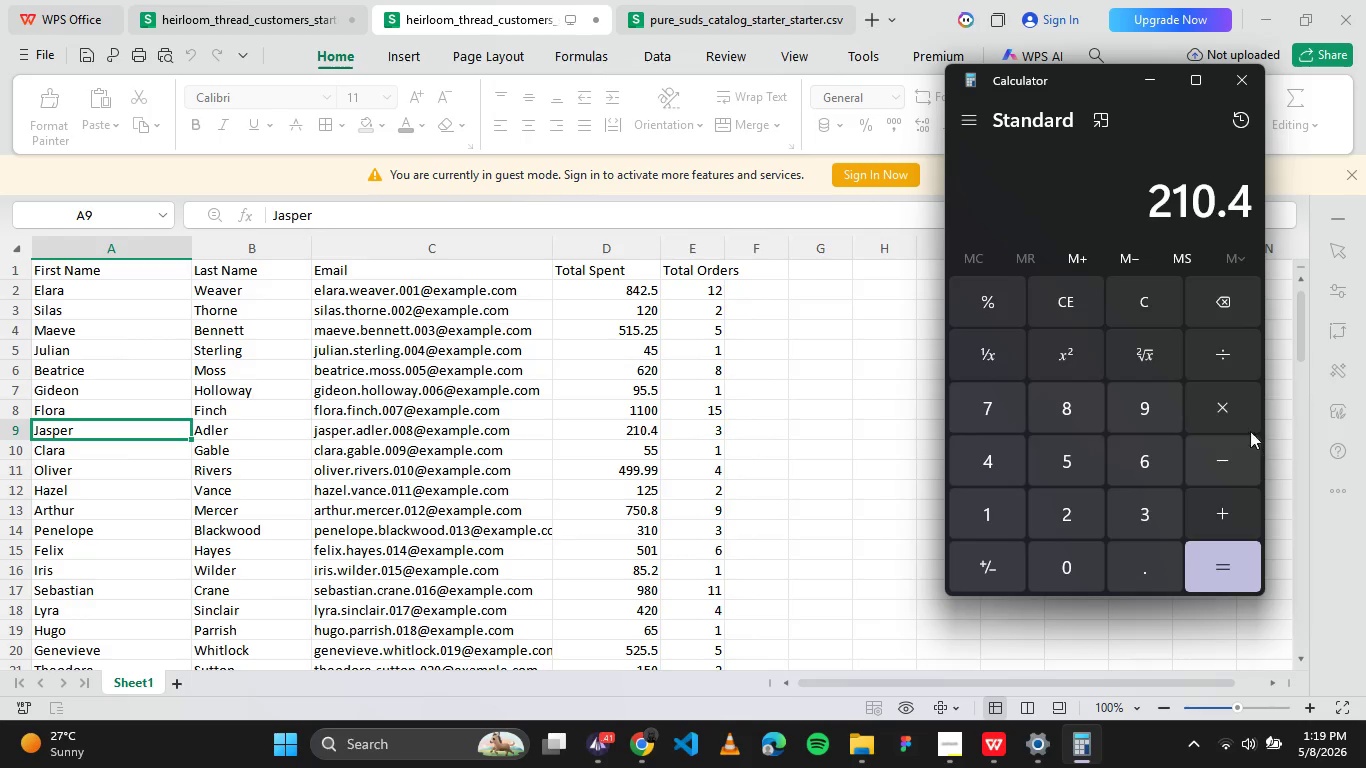 
left_click([1215, 362])
 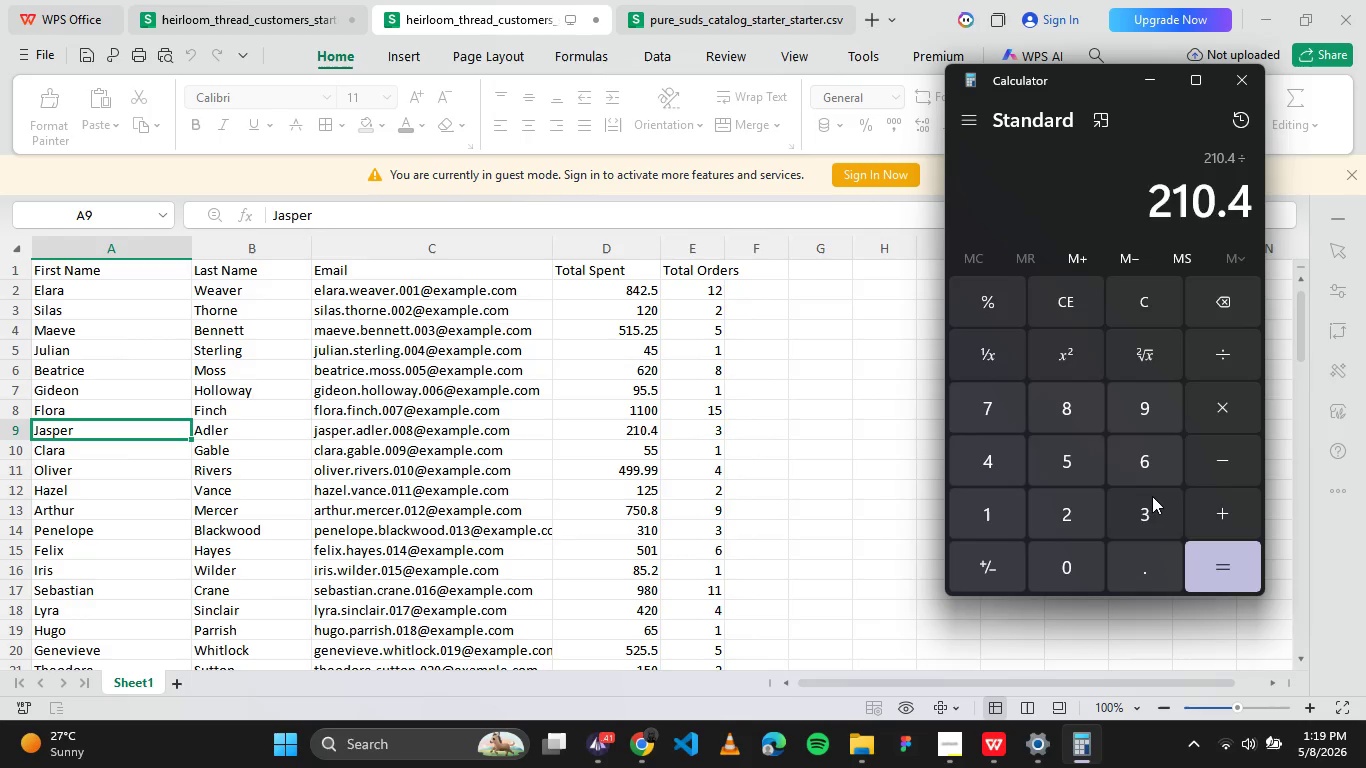 
left_click([1152, 496])
 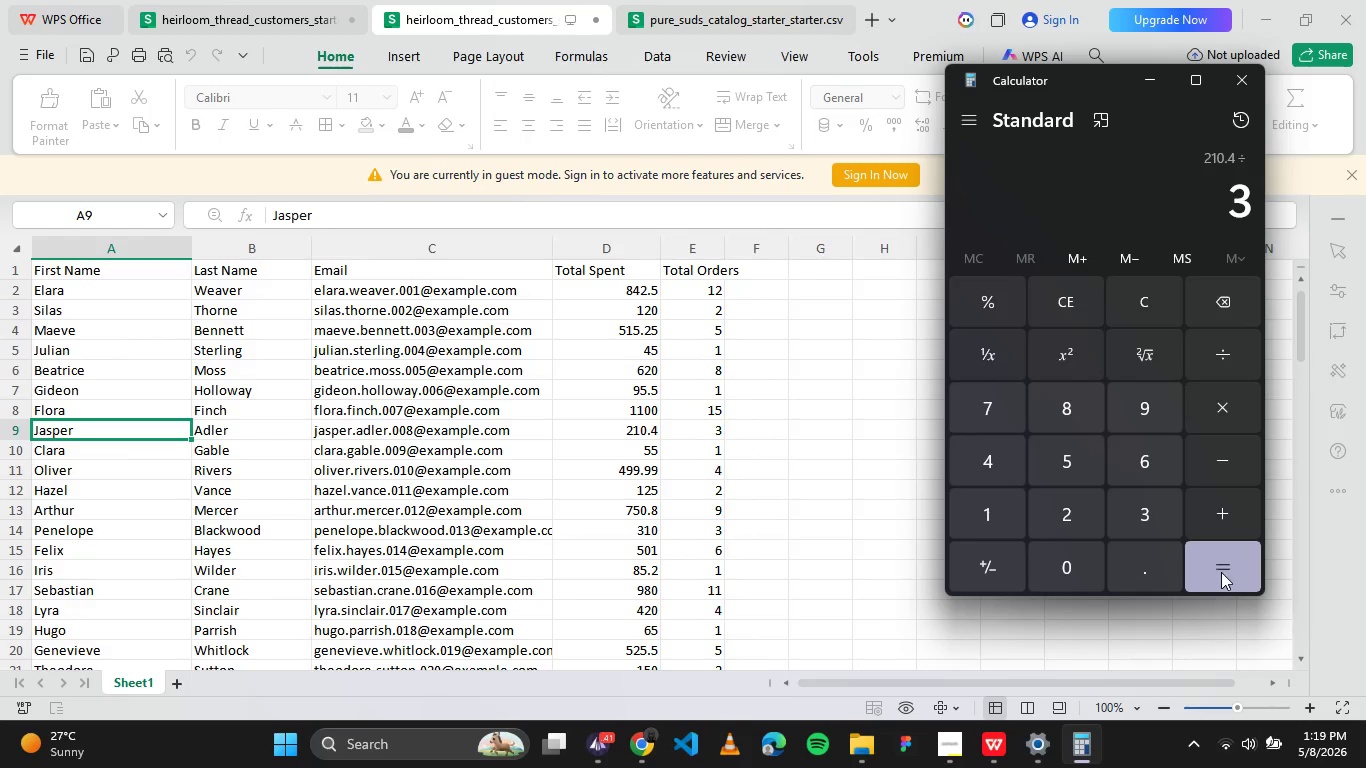 
left_click([1221, 572])
 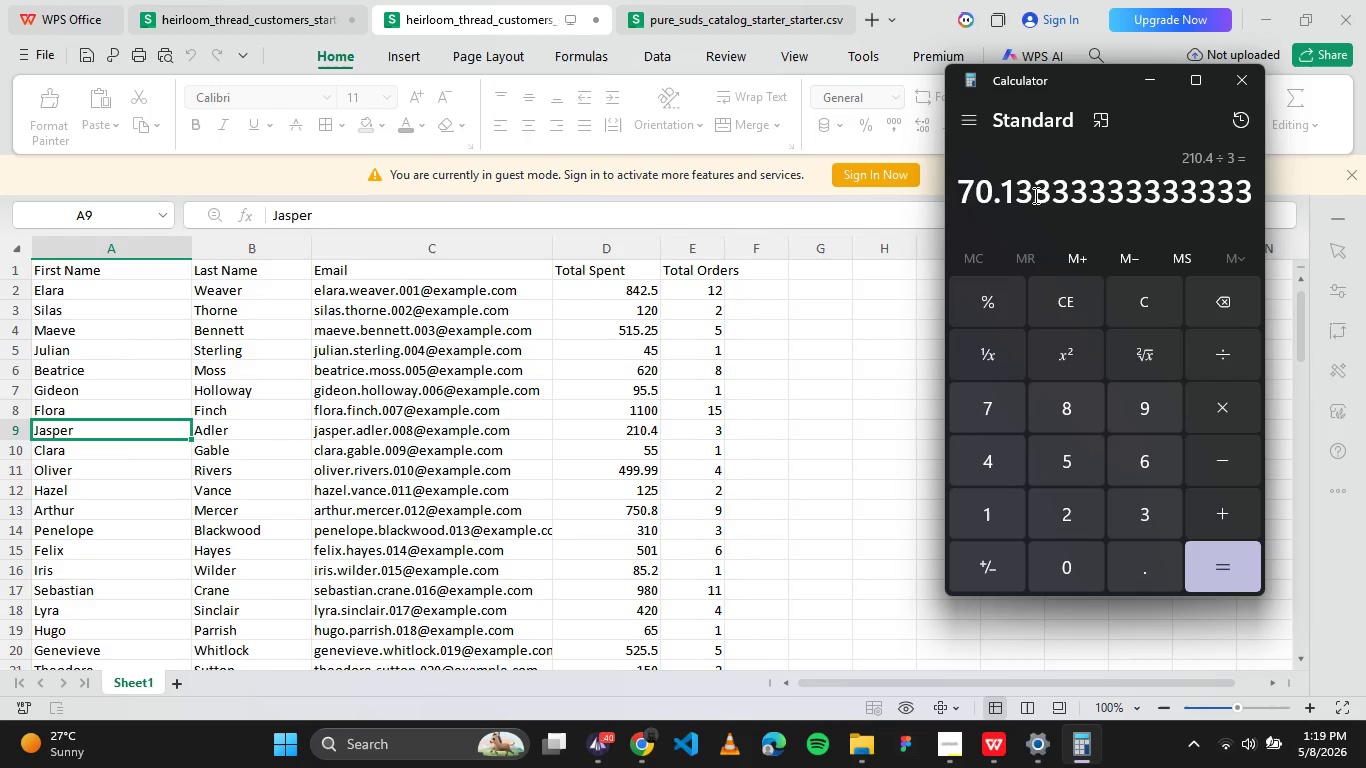 
left_click_drag(start_coordinate=[1034, 195], to_coordinate=[929, 193])
 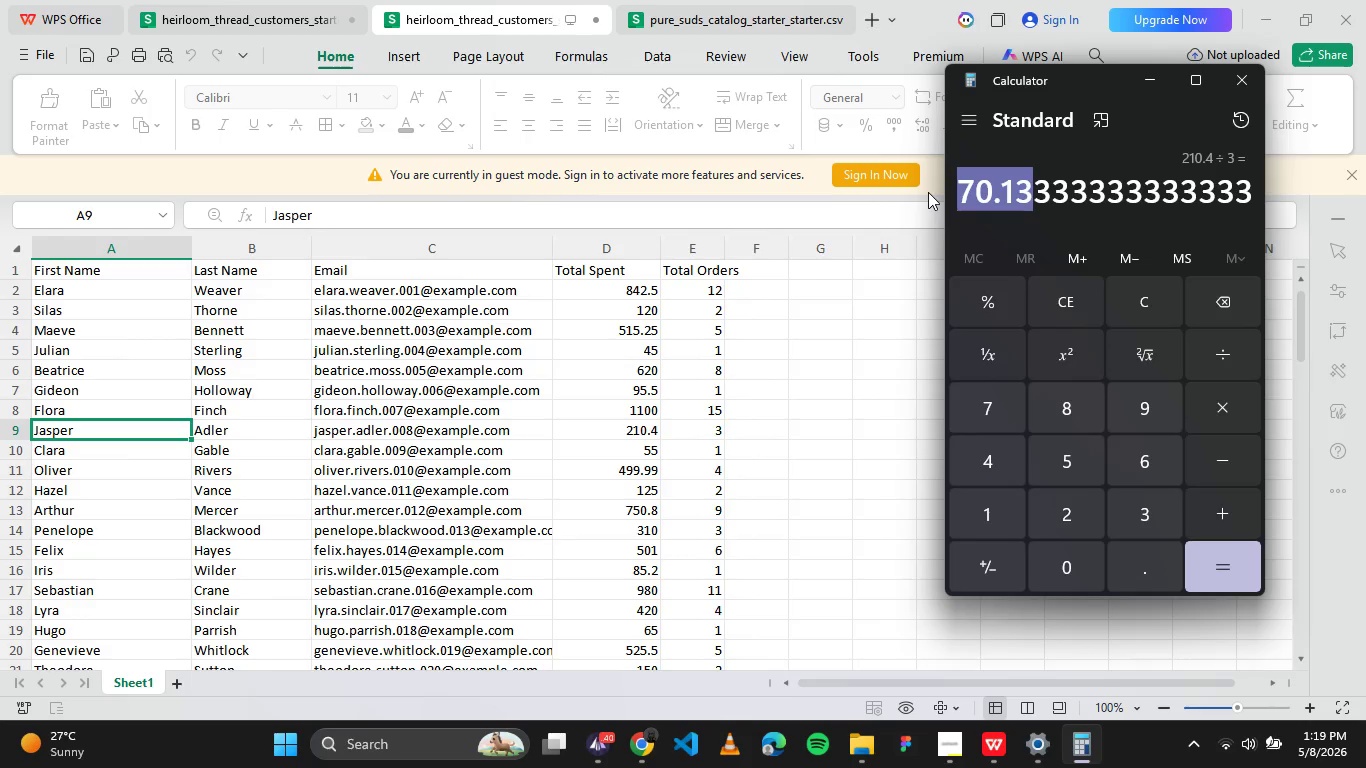 
key(Control+C)
 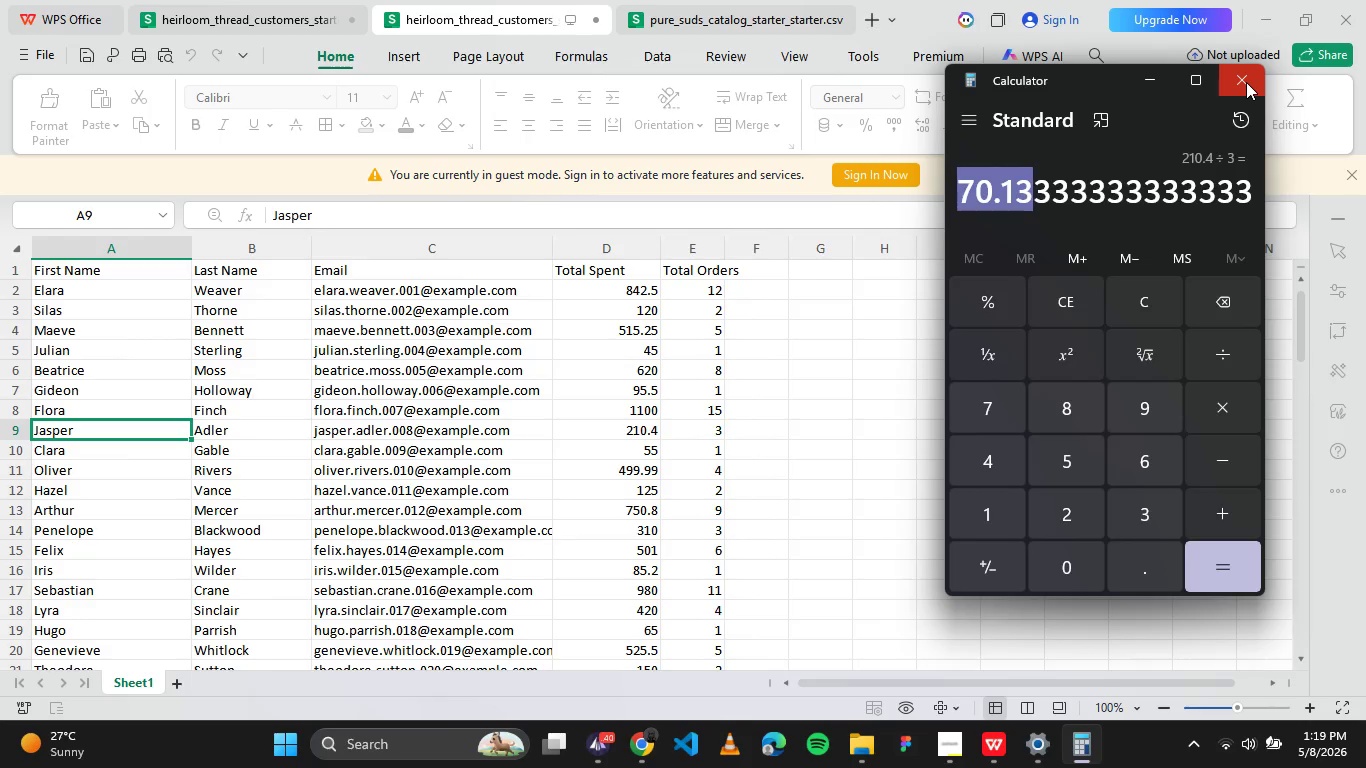 
left_click([1246, 82])
 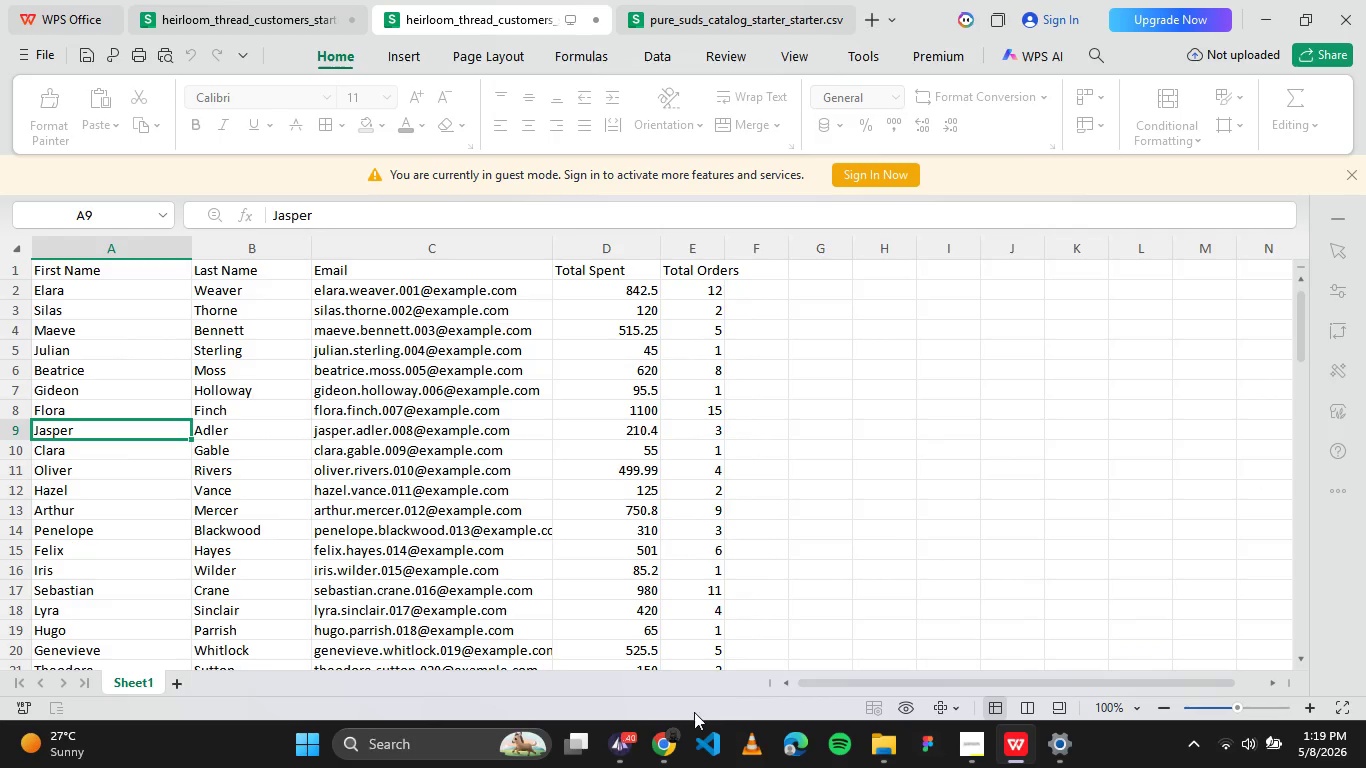 
left_click([673, 746])
 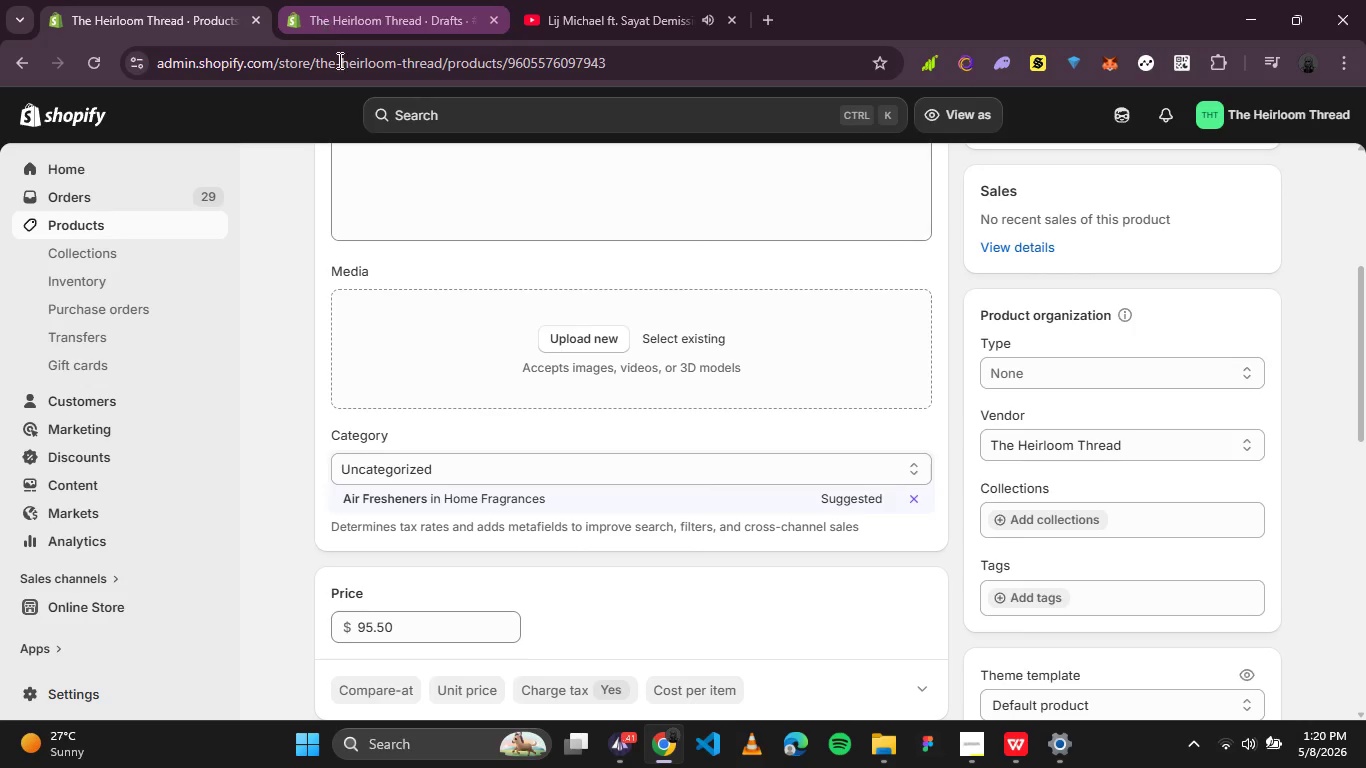 
scroll: coordinate [431, 241], scroll_direction: up, amount: 3.0
 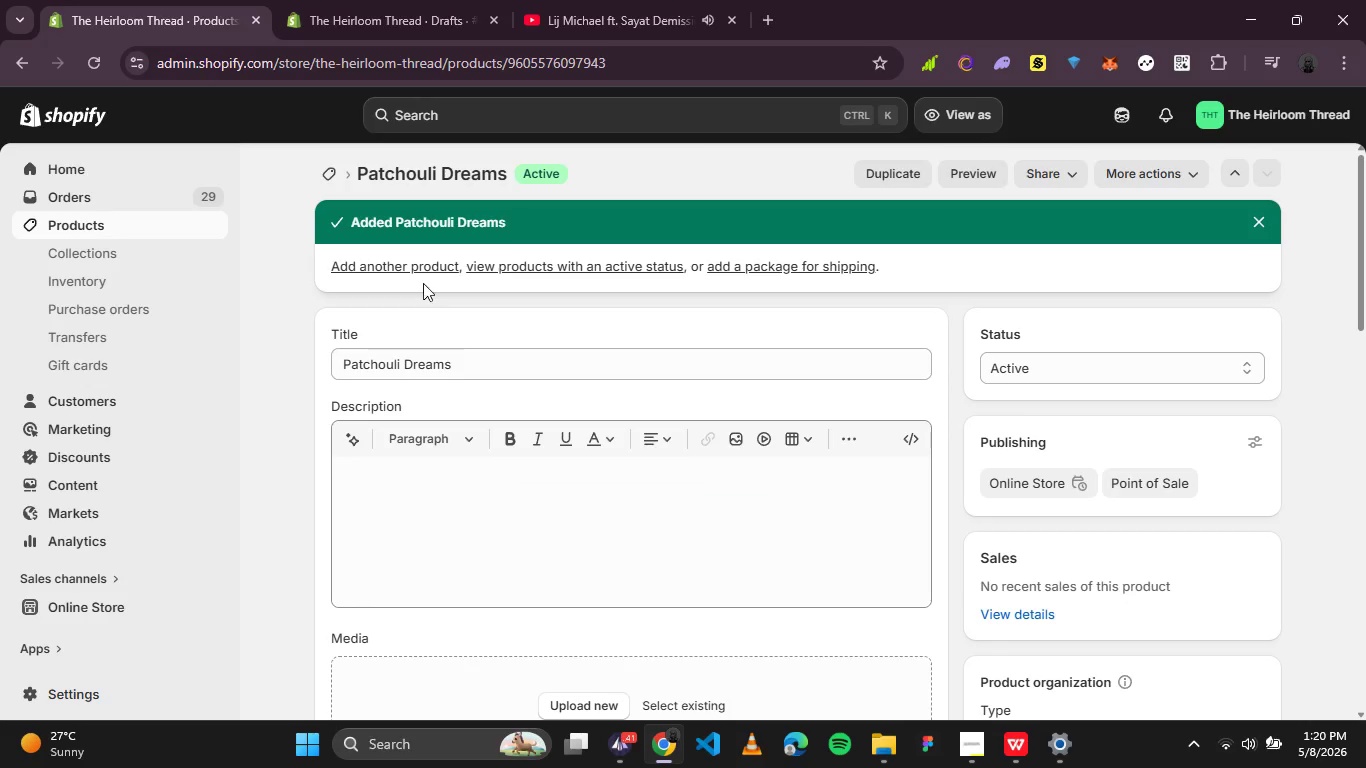 
scroll: coordinate [422, 261], scroll_direction: none, amount: 0.0
 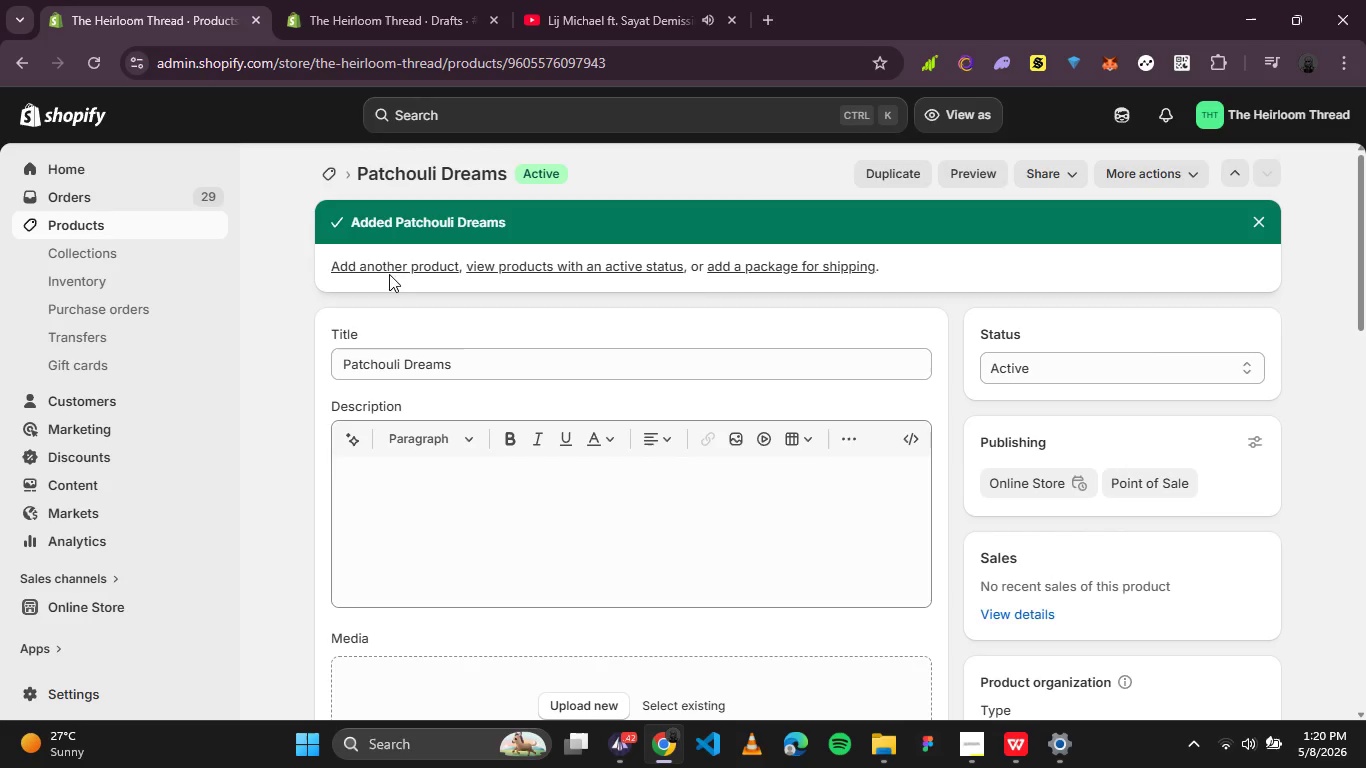 
left_click([391, 266])
 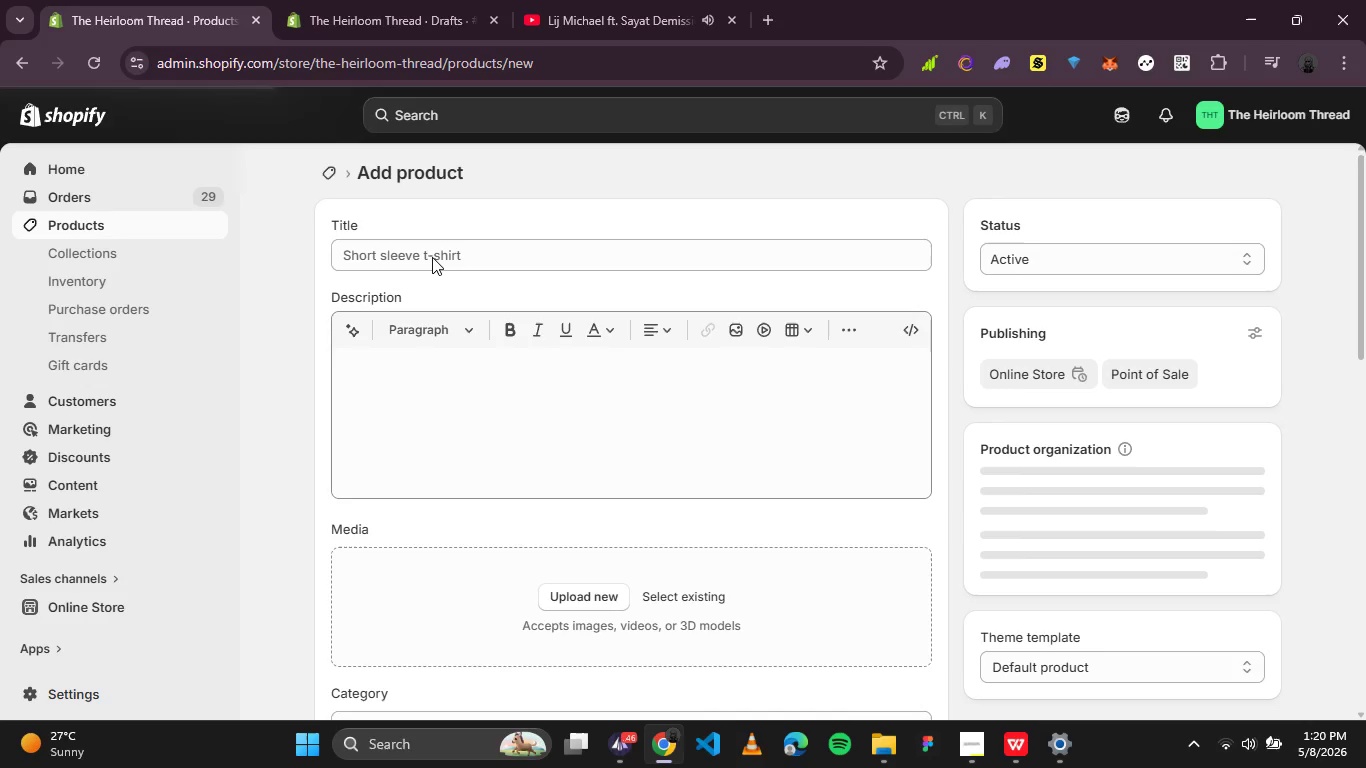 
scroll: coordinate [425, 565], scroll_direction: none, amount: 0.0
 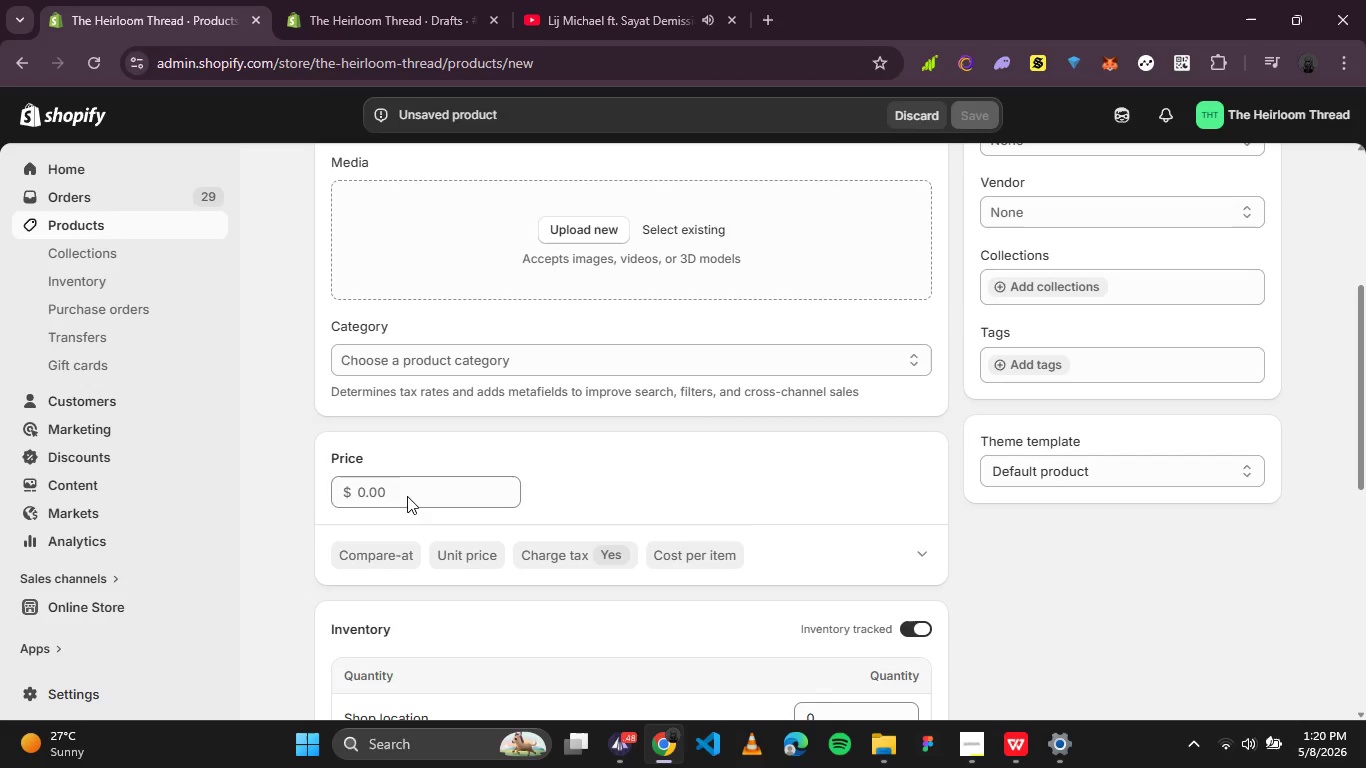 
left_click([407, 496])
 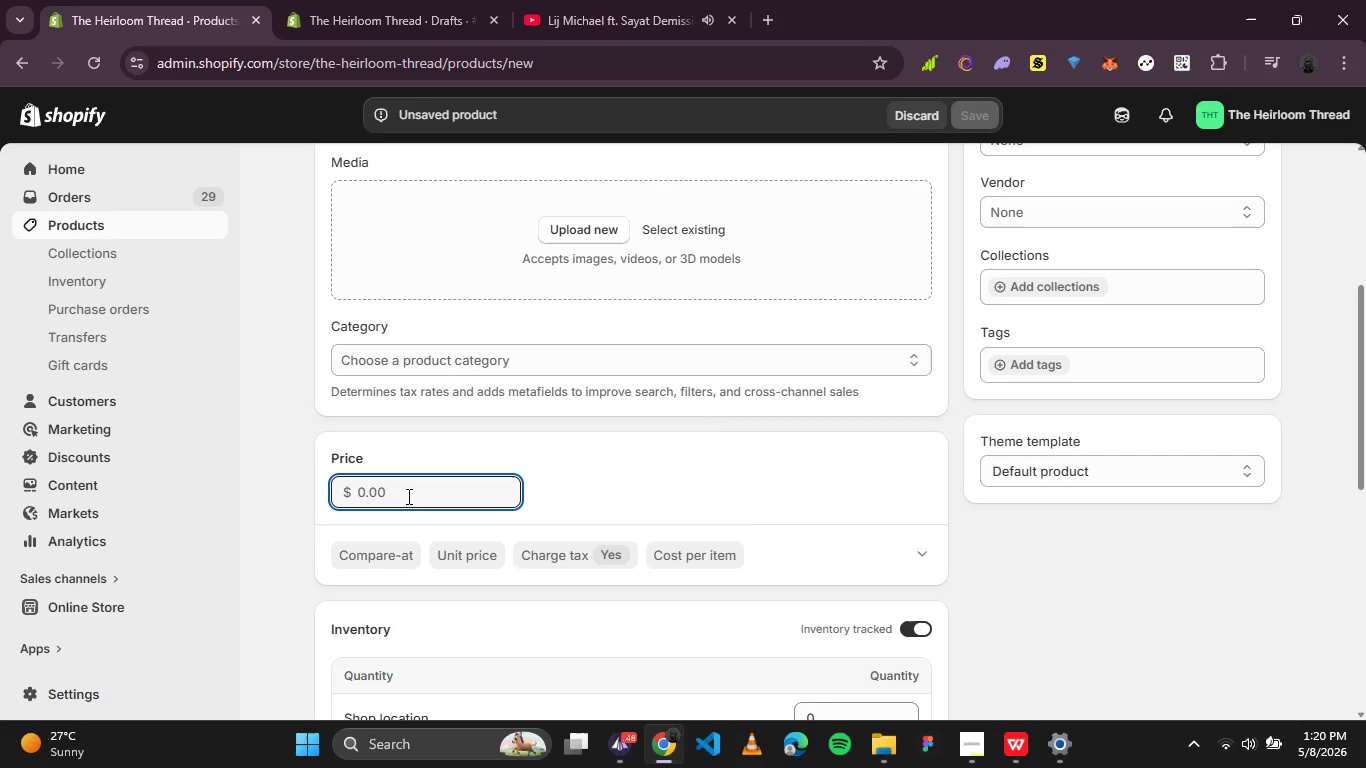 
key(Control+V)
 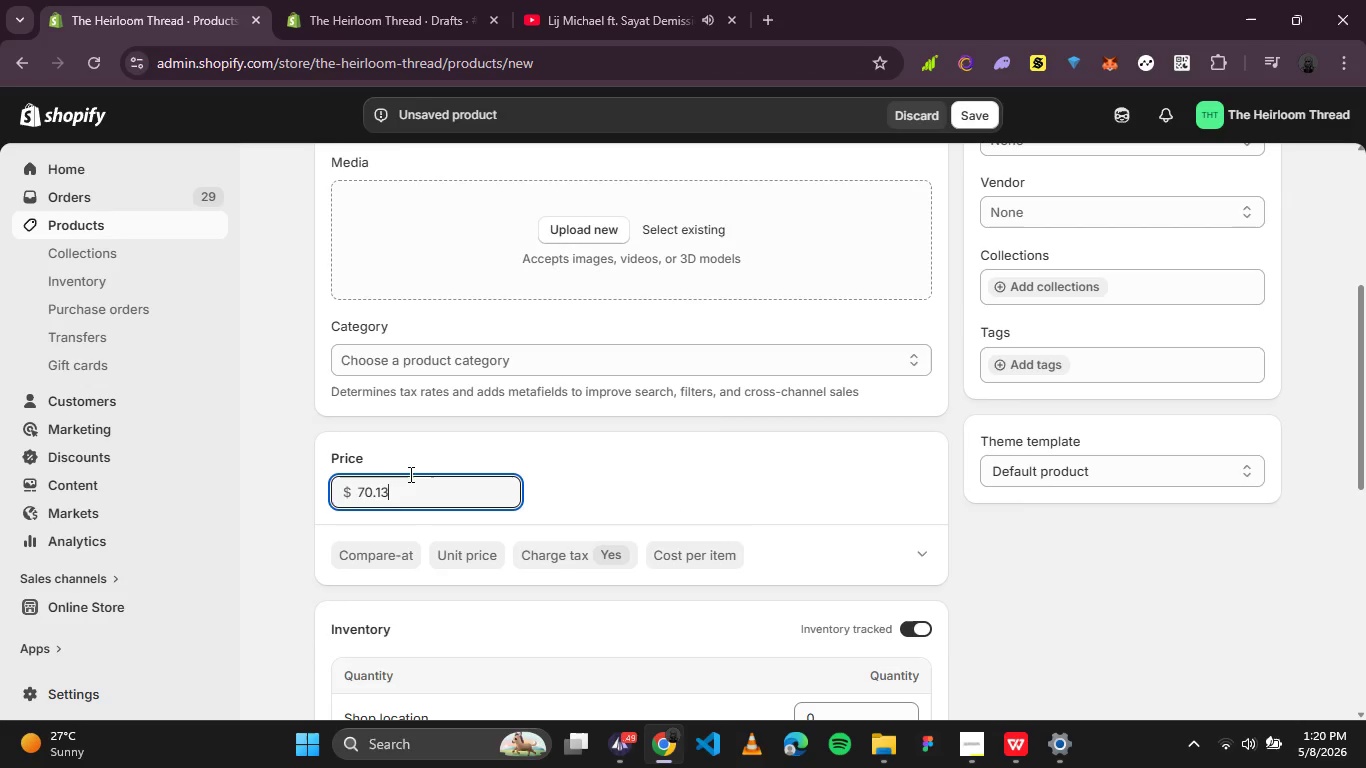 
scroll: coordinate [393, 388], scroll_direction: up, amount: 2.0
 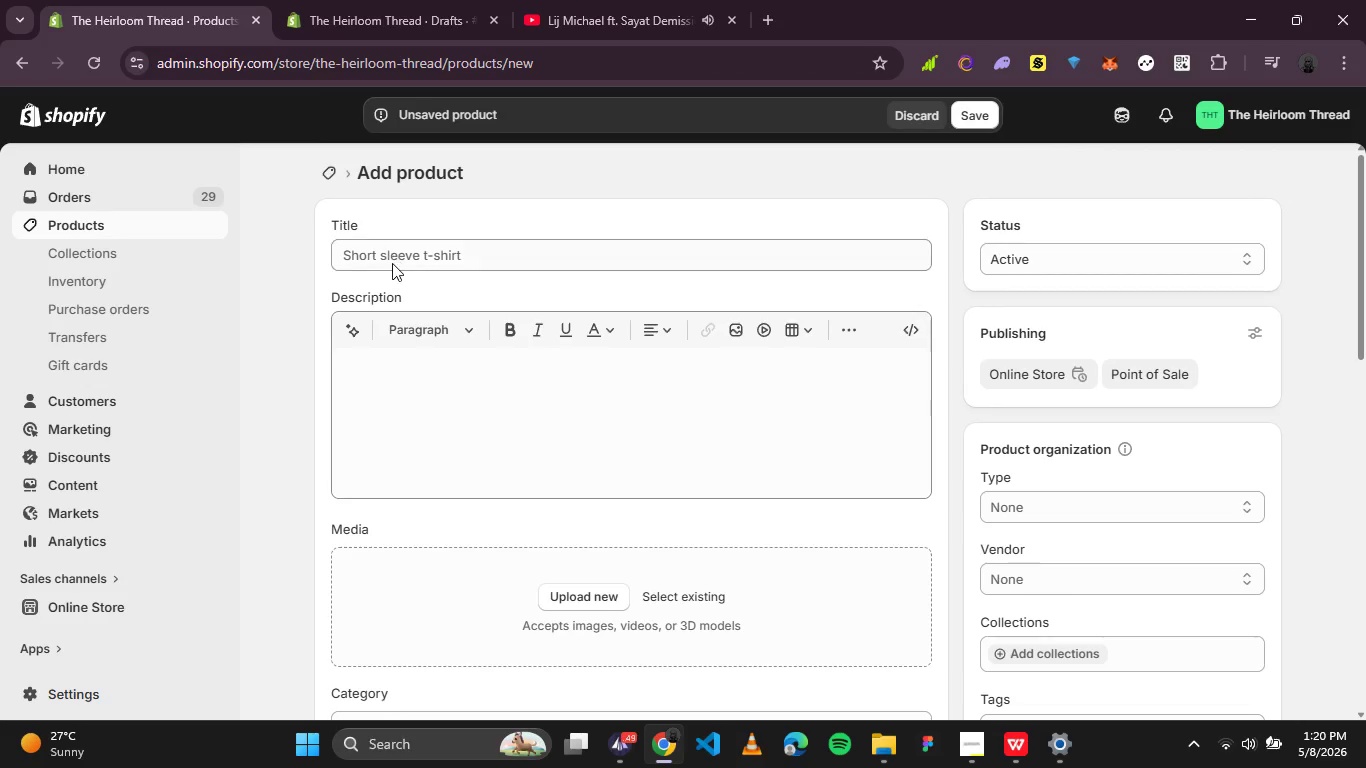 
left_click([392, 264])
 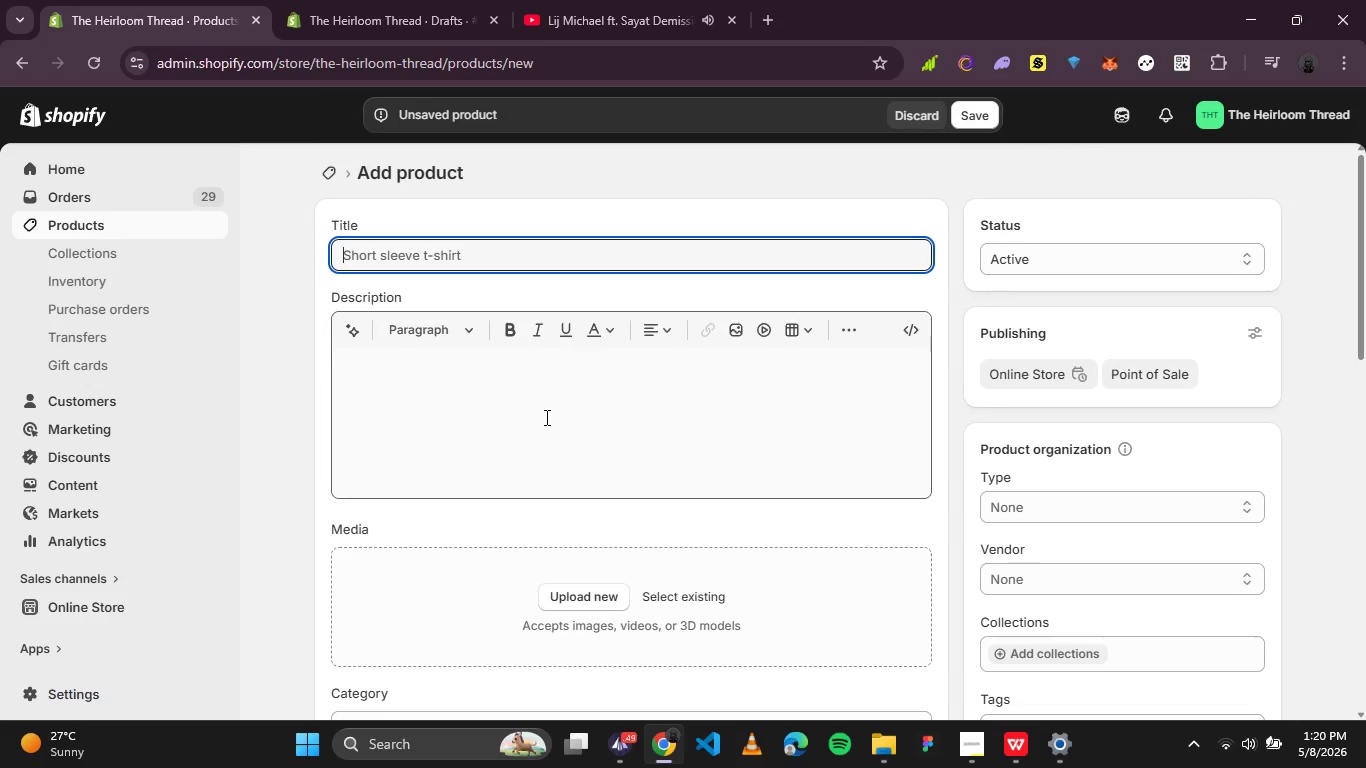 
scroll: coordinate [560, 409], scroll_direction: none, amount: 0.0
 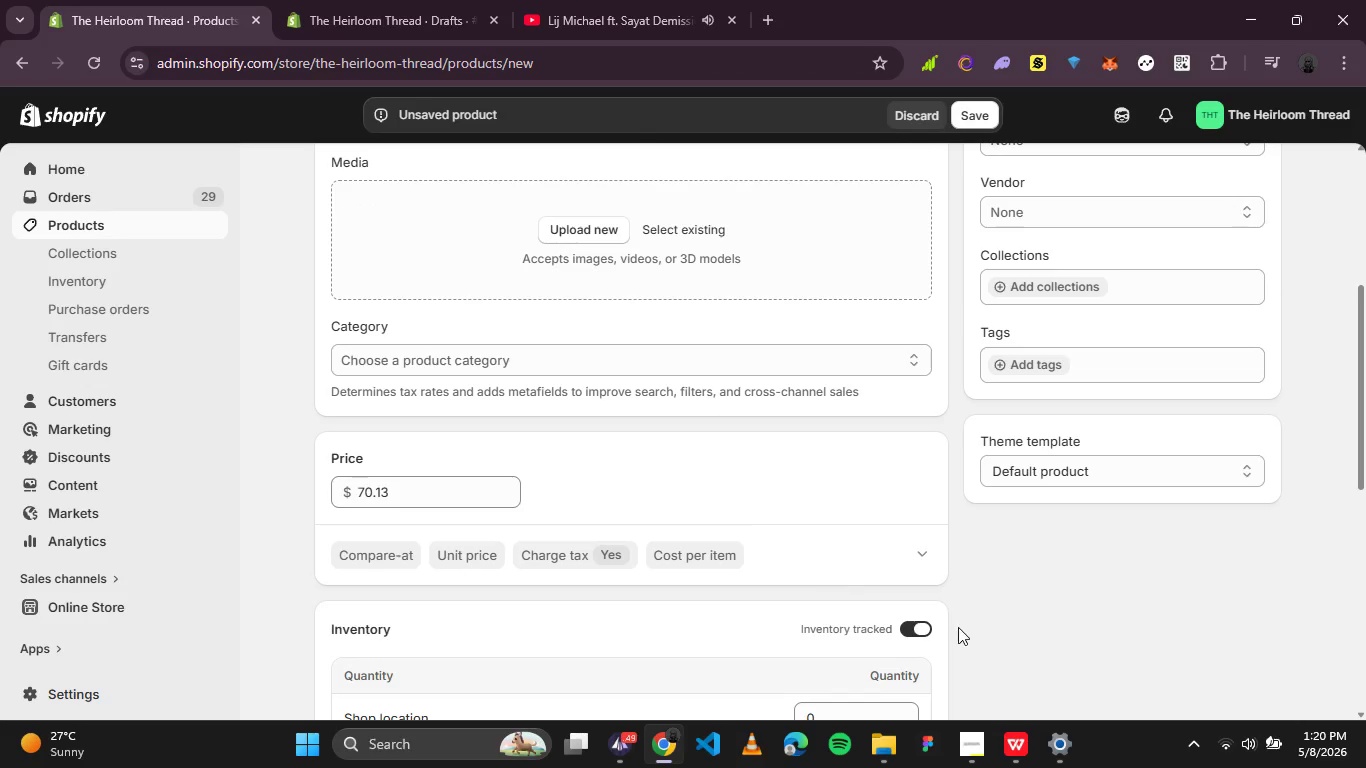 
left_click([979, 741])
 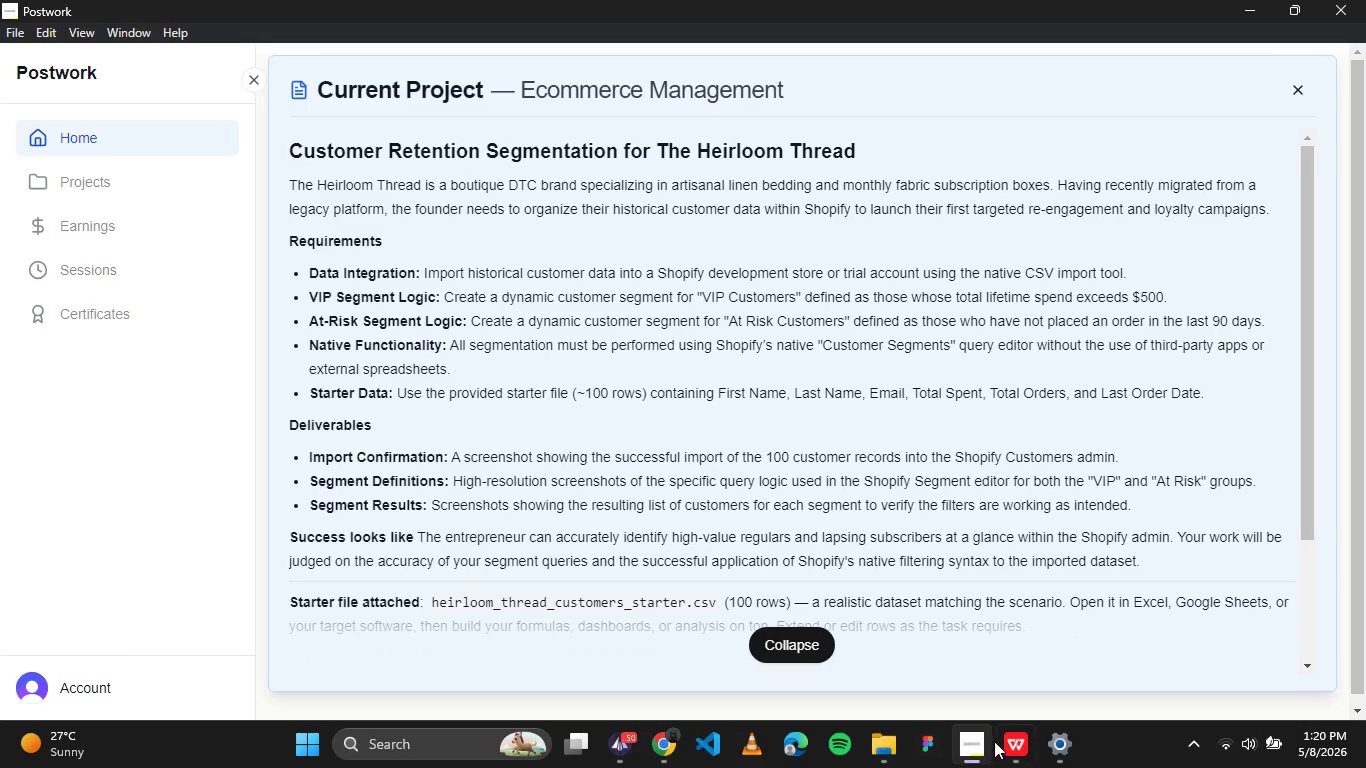 
left_click([994, 741])
 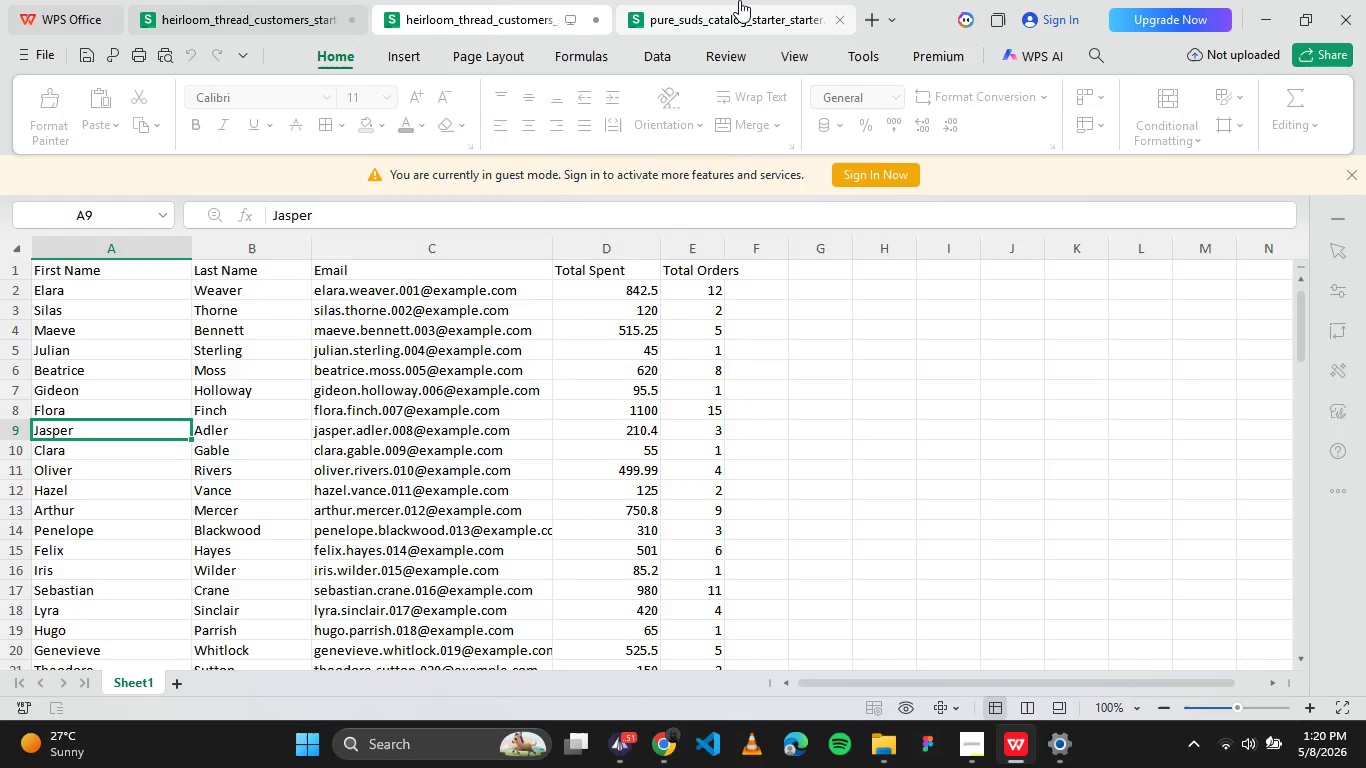 
left_click([314, 0])
 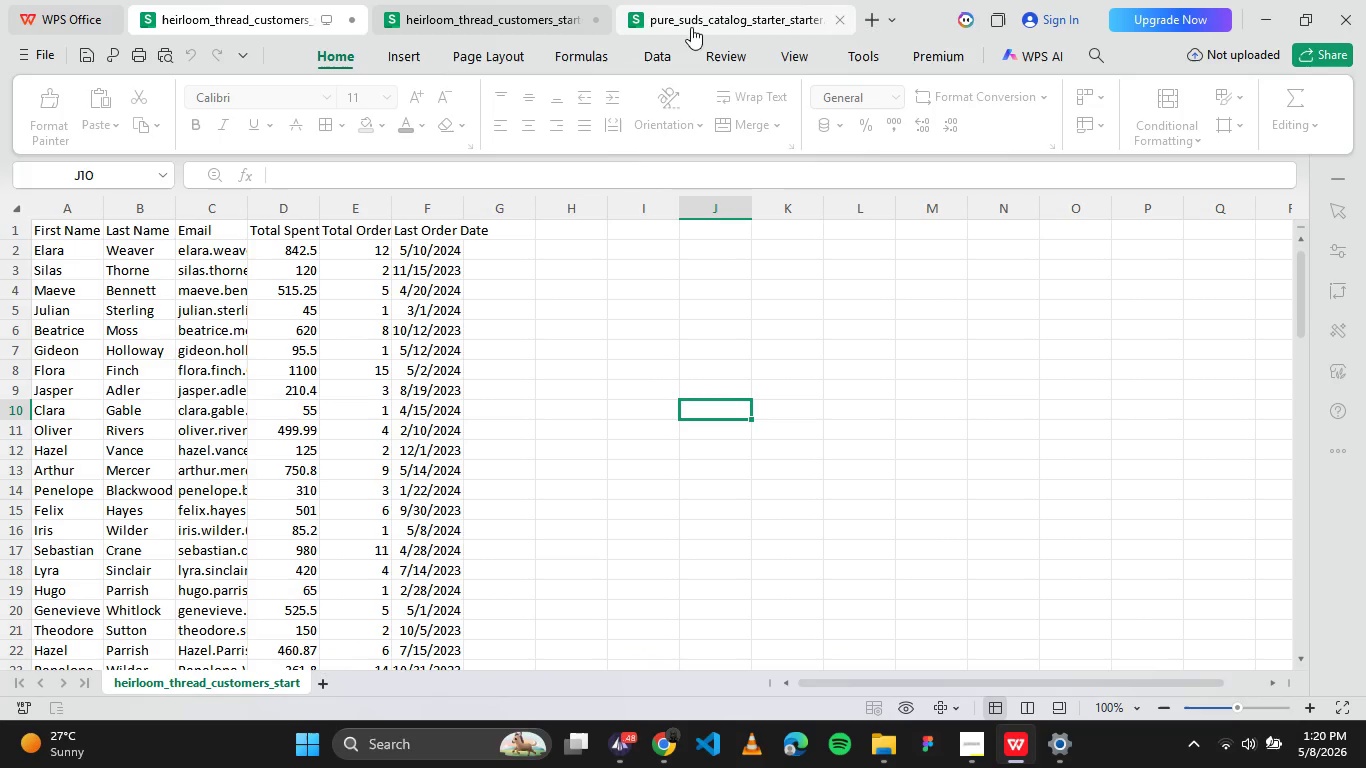 
left_click([697, 24])
 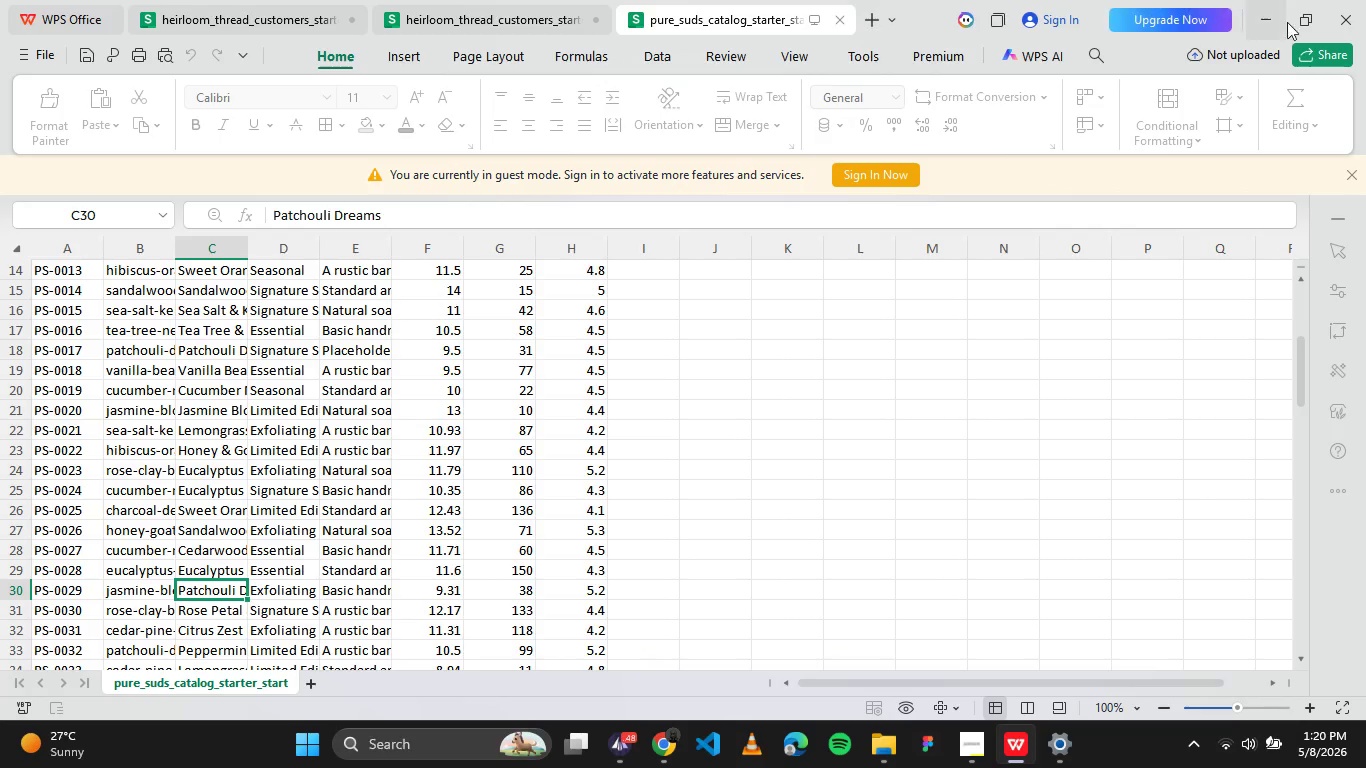 
left_click([1273, 13])
 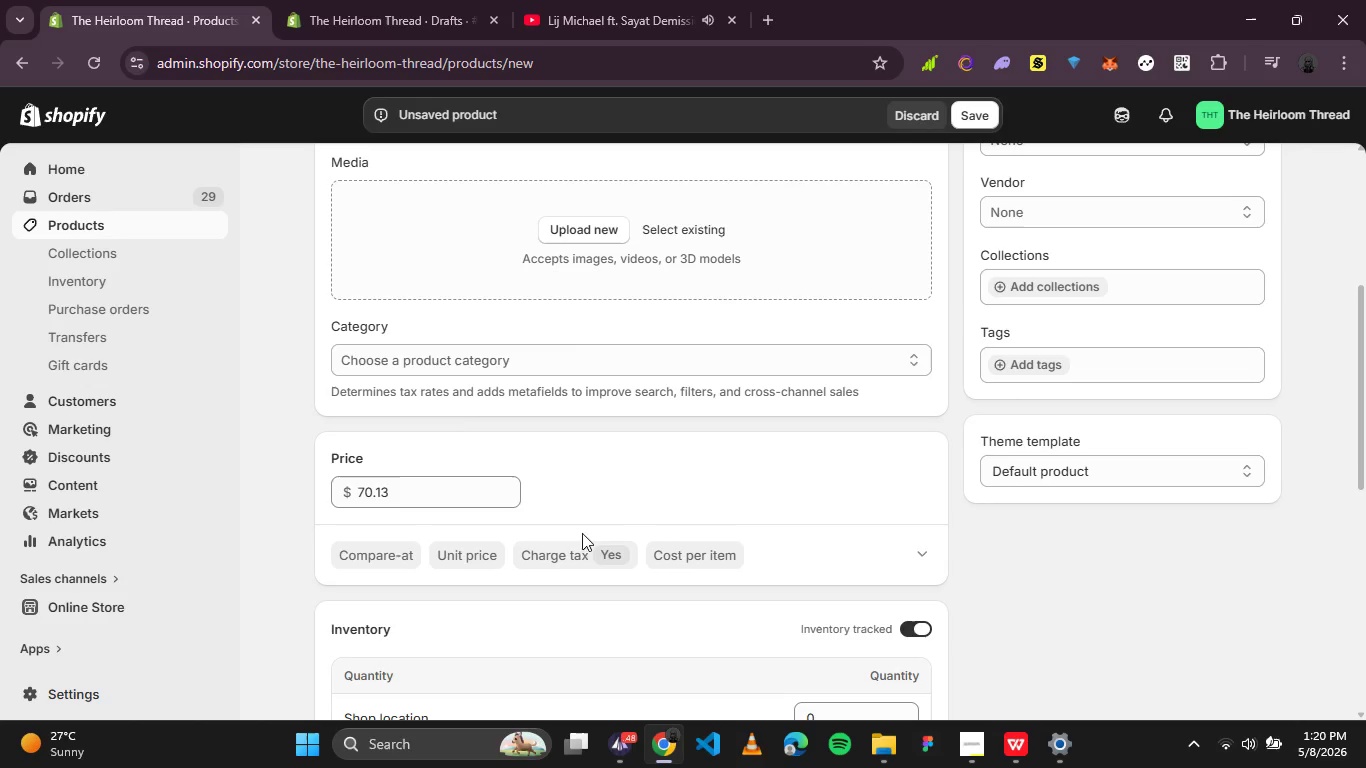 
scroll: coordinate [465, 393], scroll_direction: up, amount: 3.0
 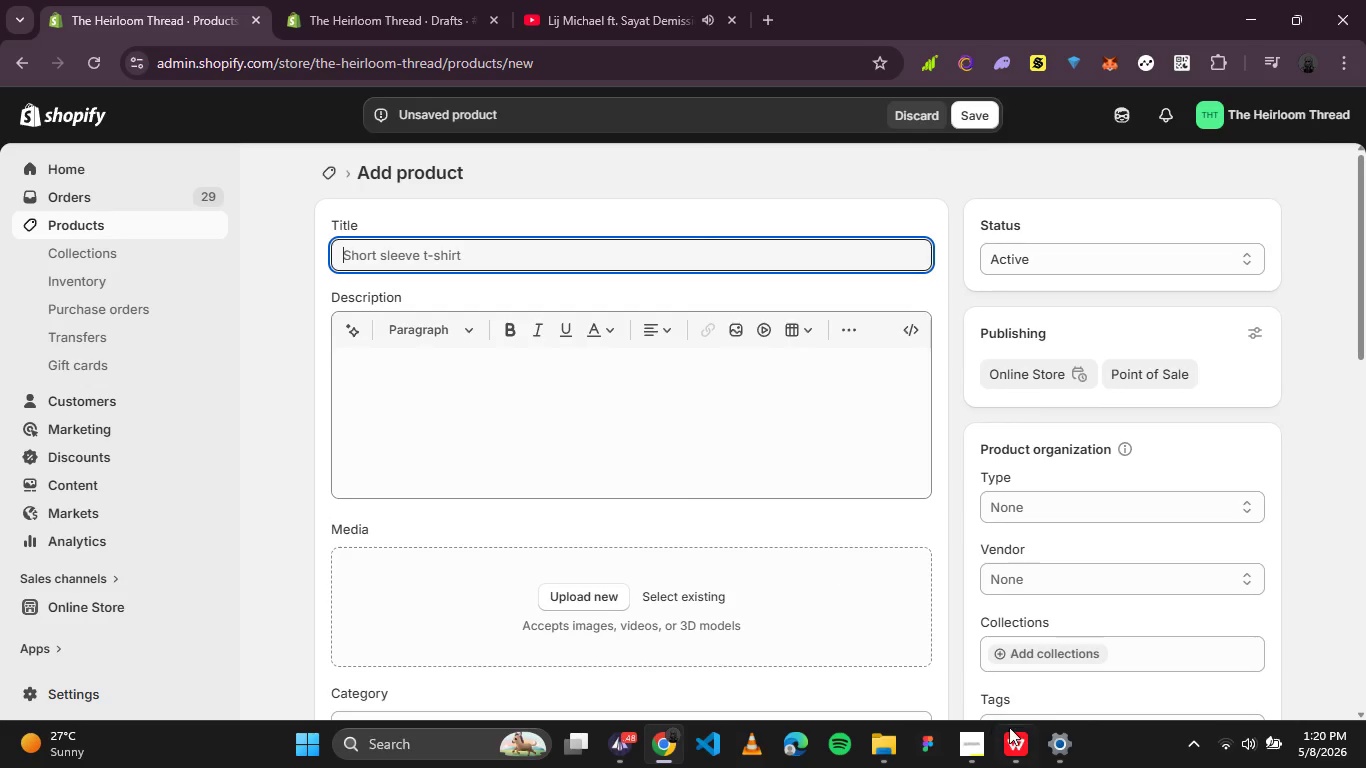 
left_click([1016, 741])
 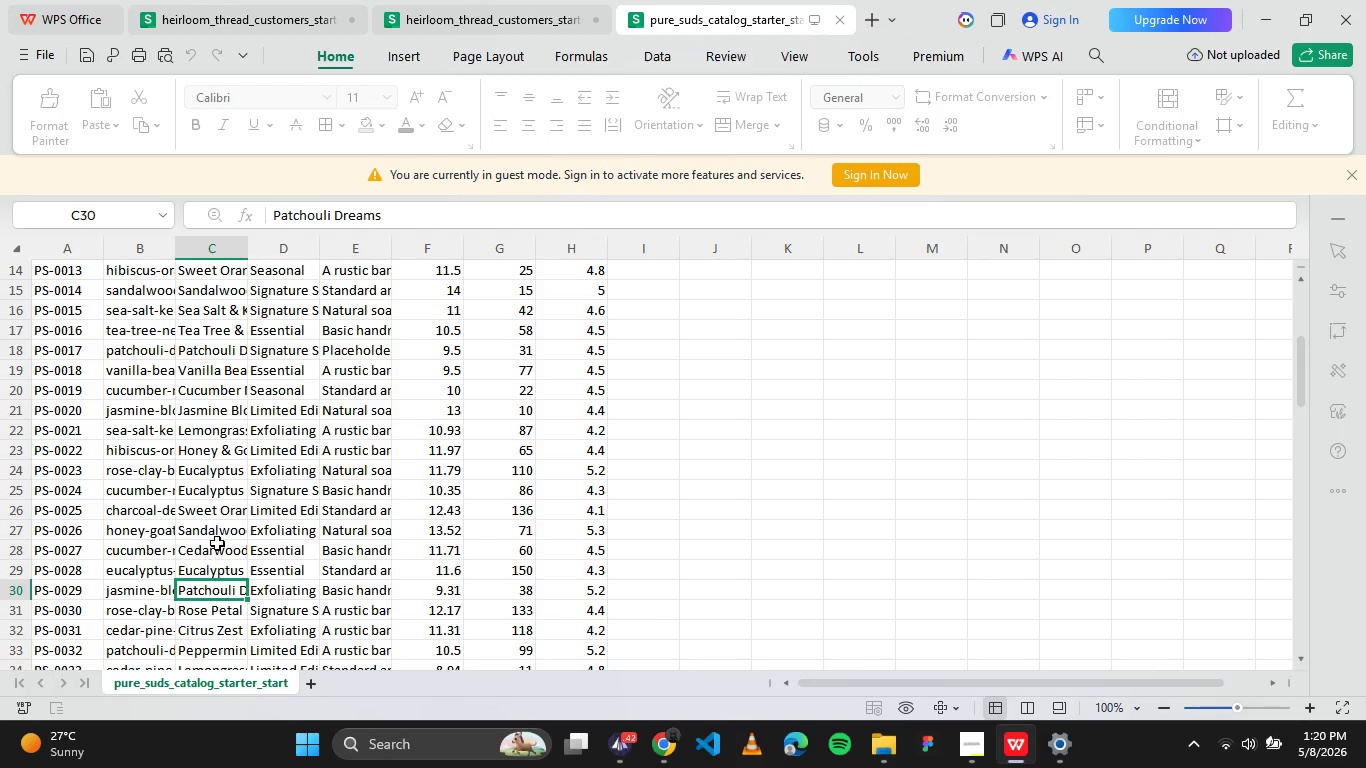 
scroll: coordinate [217, 542], scroll_direction: none, amount: 0.0
 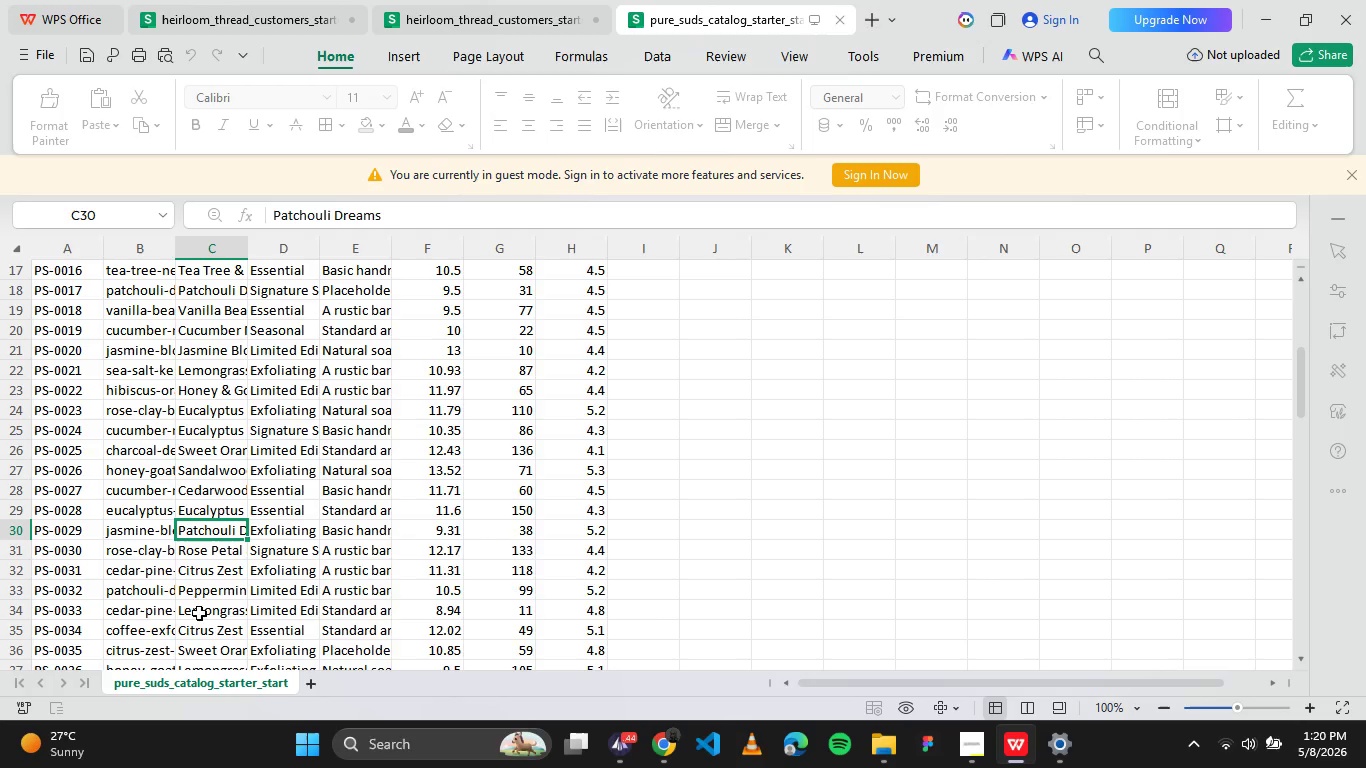 
left_click([202, 604])
 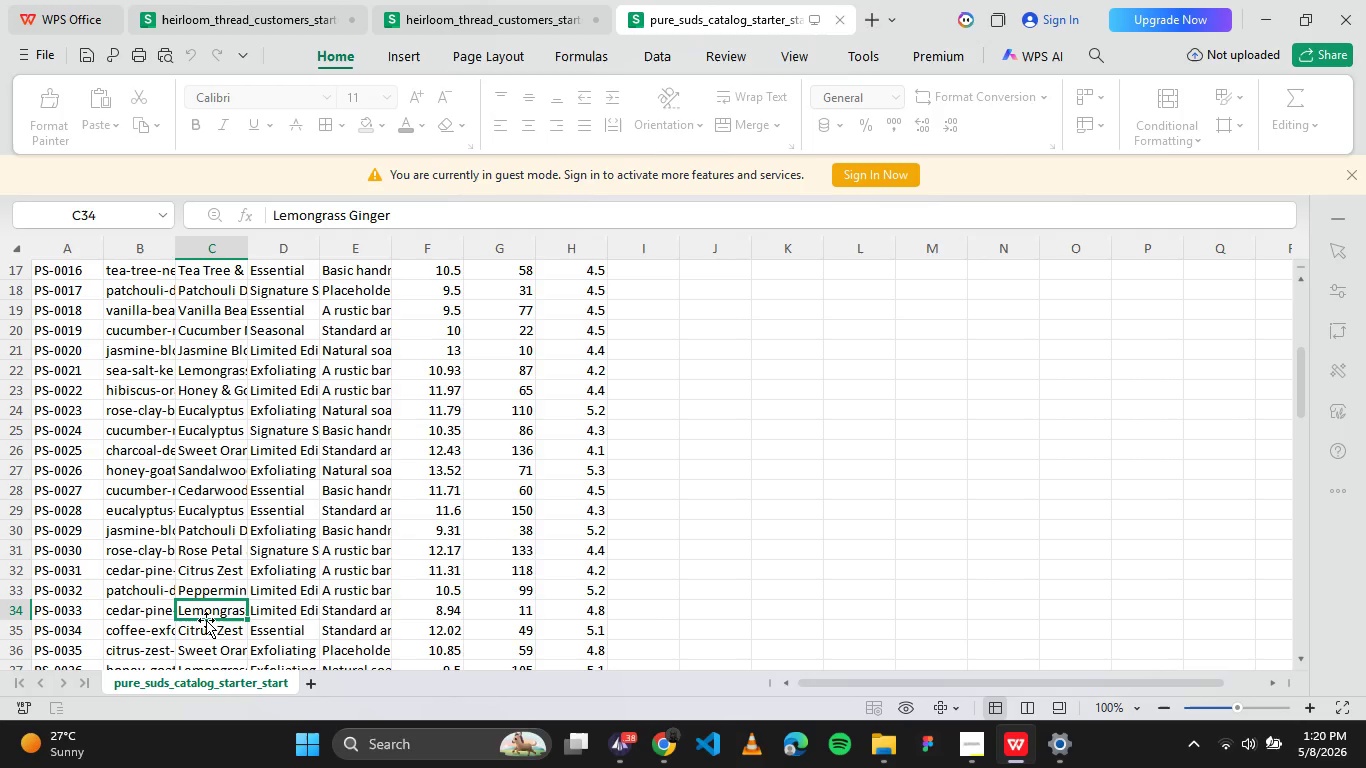 
key(Control+C)
 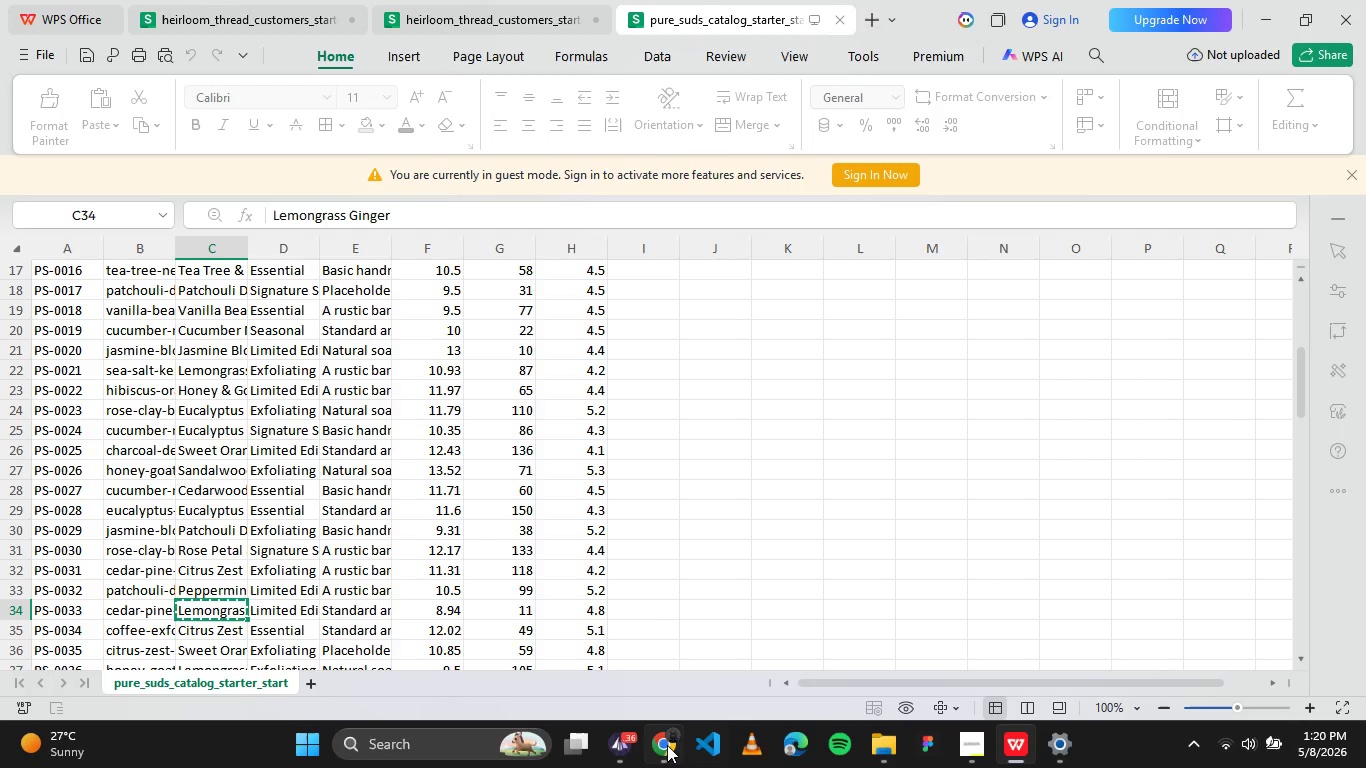 
left_click([667, 745])
 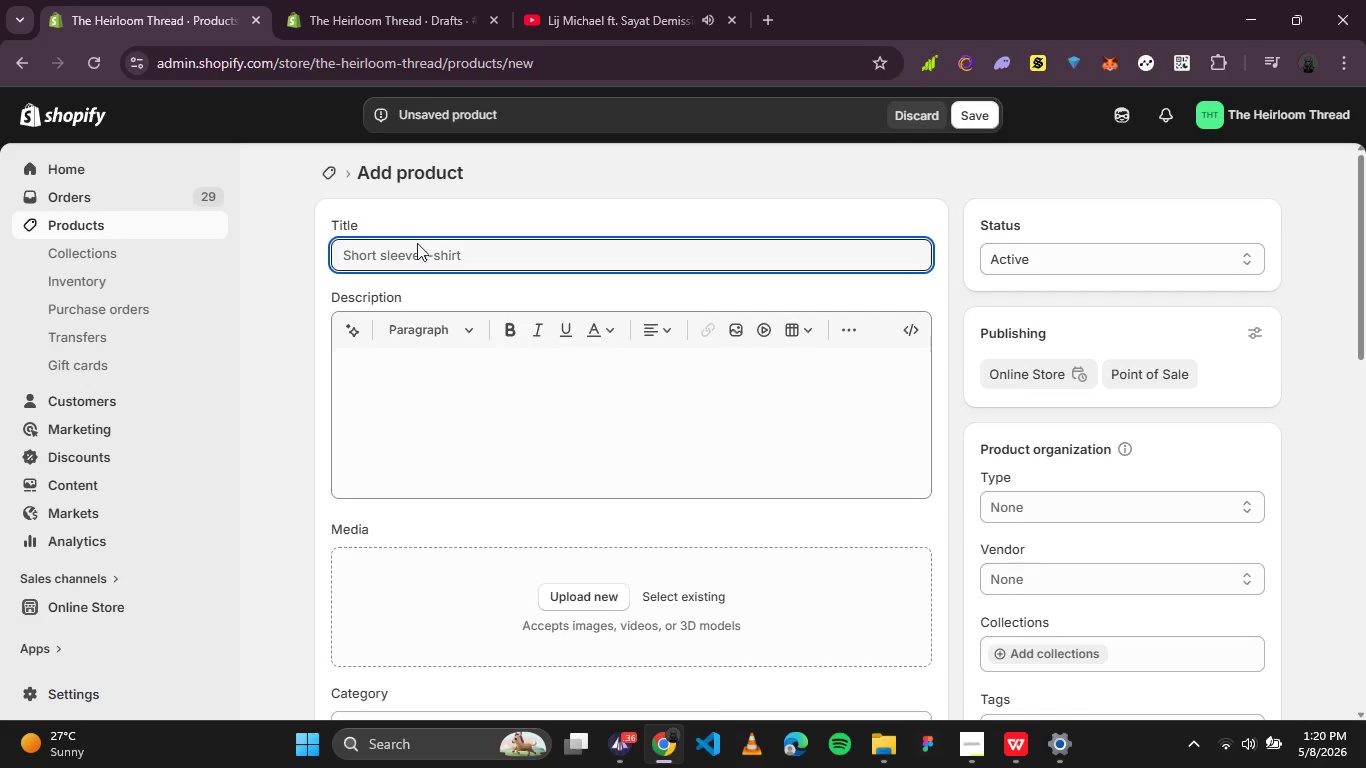 
double_click([417, 244])
 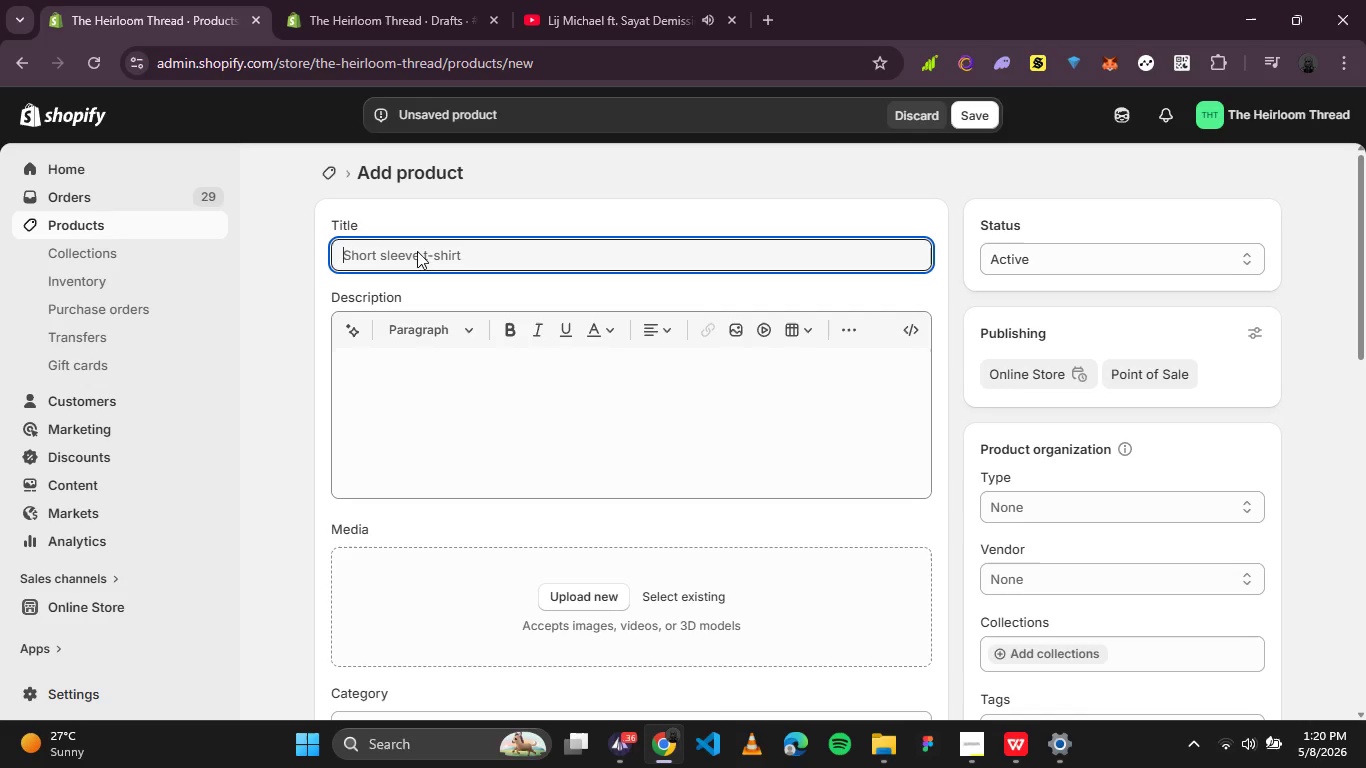 
triple_click([417, 249])
 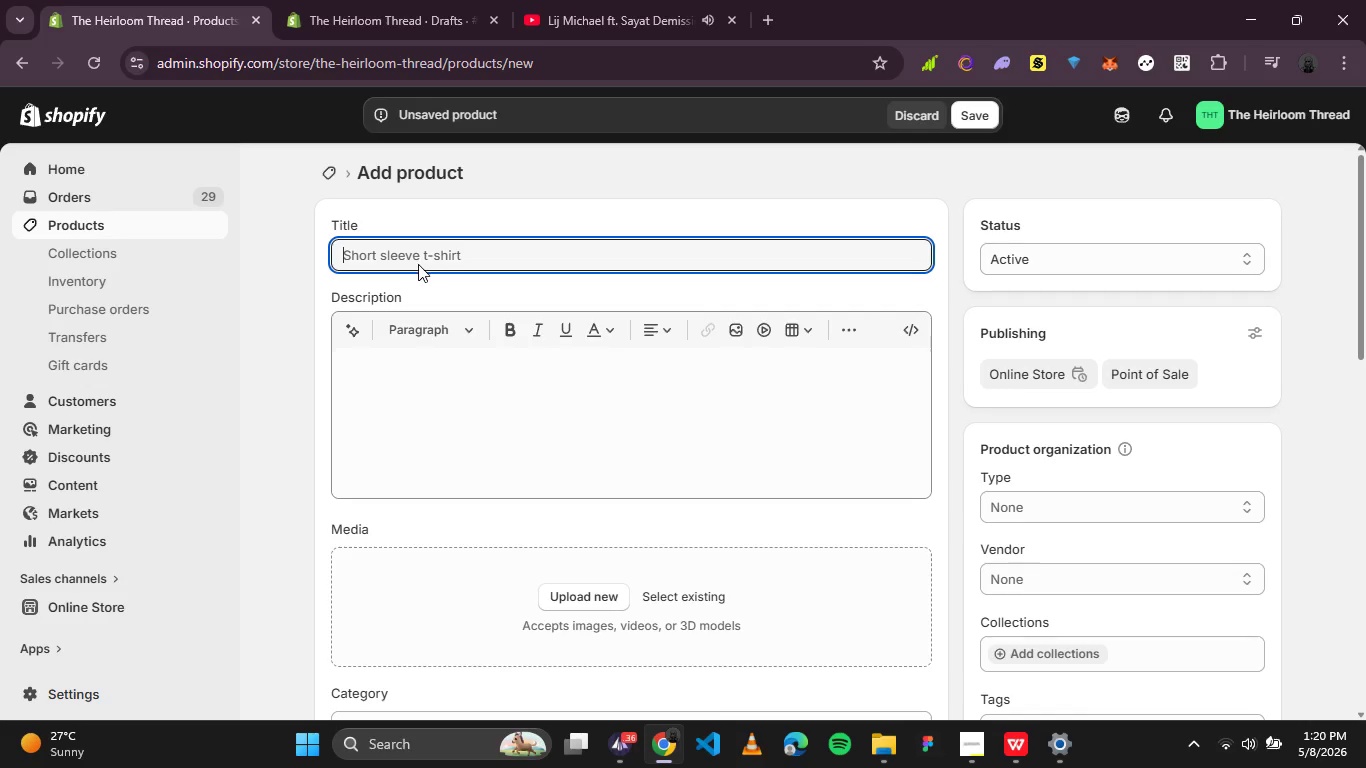 
triple_click([417, 263])
 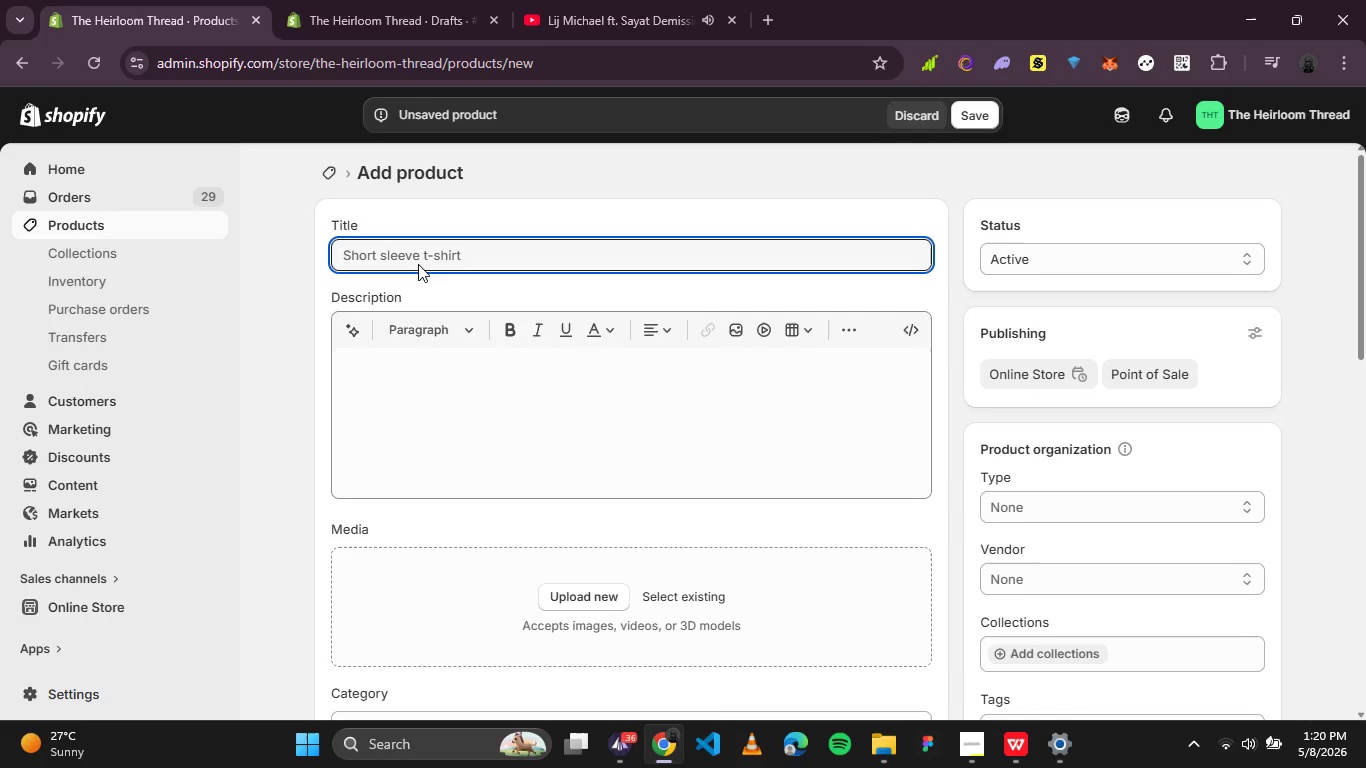 
key(Control+V)
 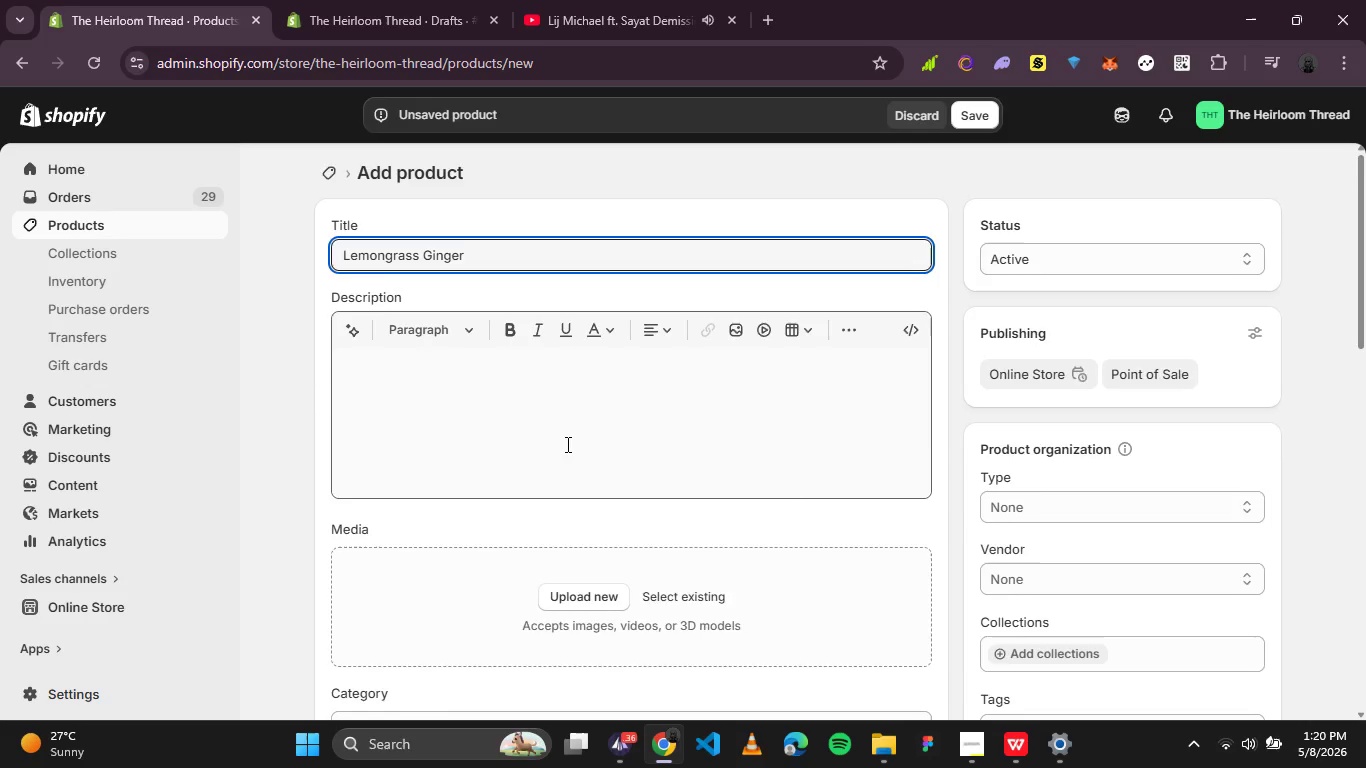 
scroll: coordinate [574, 458], scroll_direction: down, amount: 2.0
 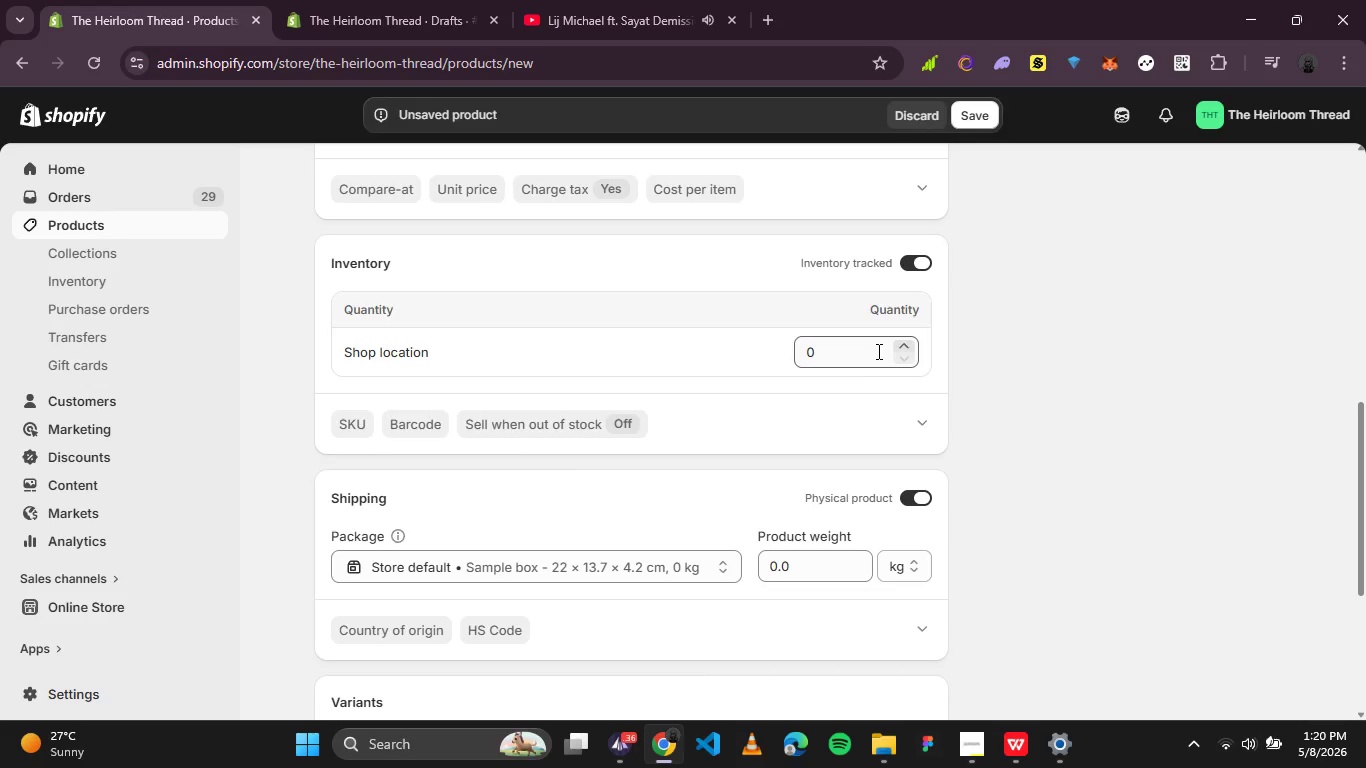 
left_click([869, 356])
 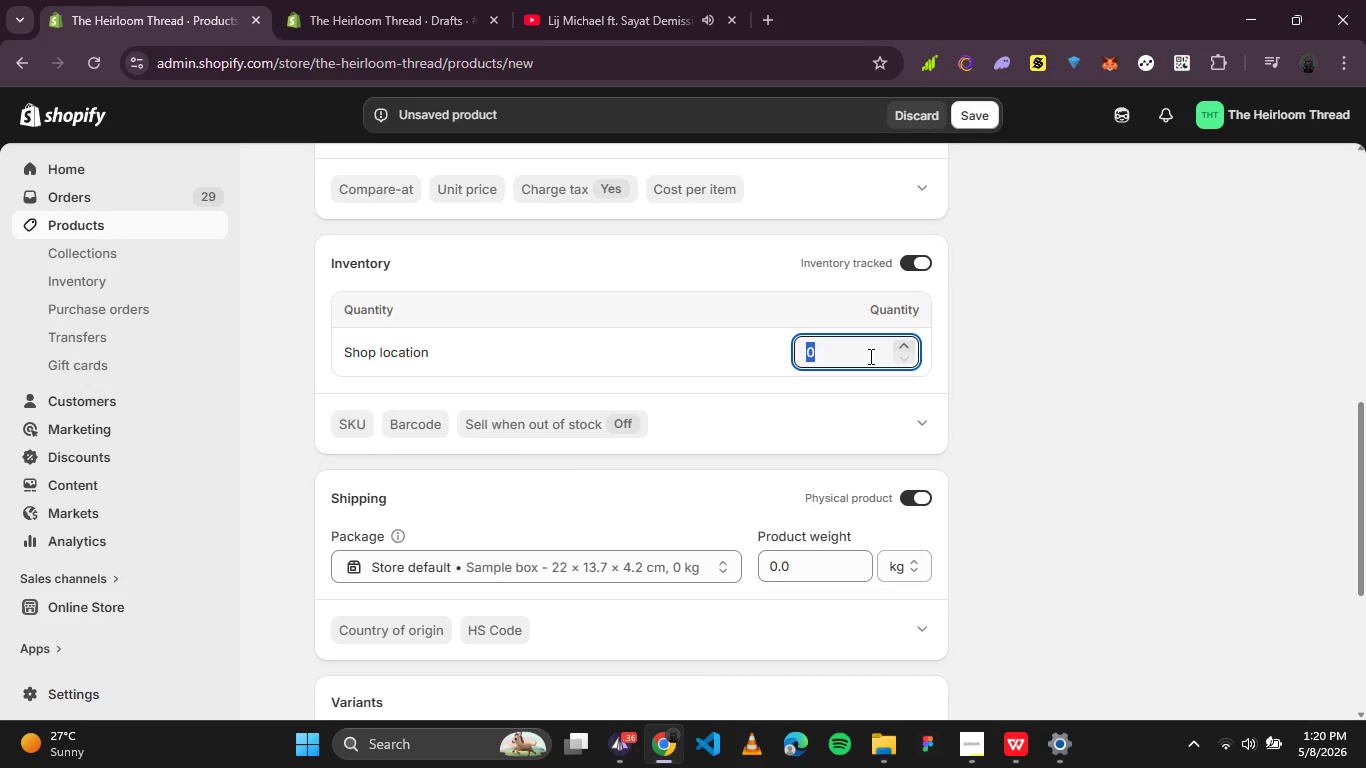 
type(100)
 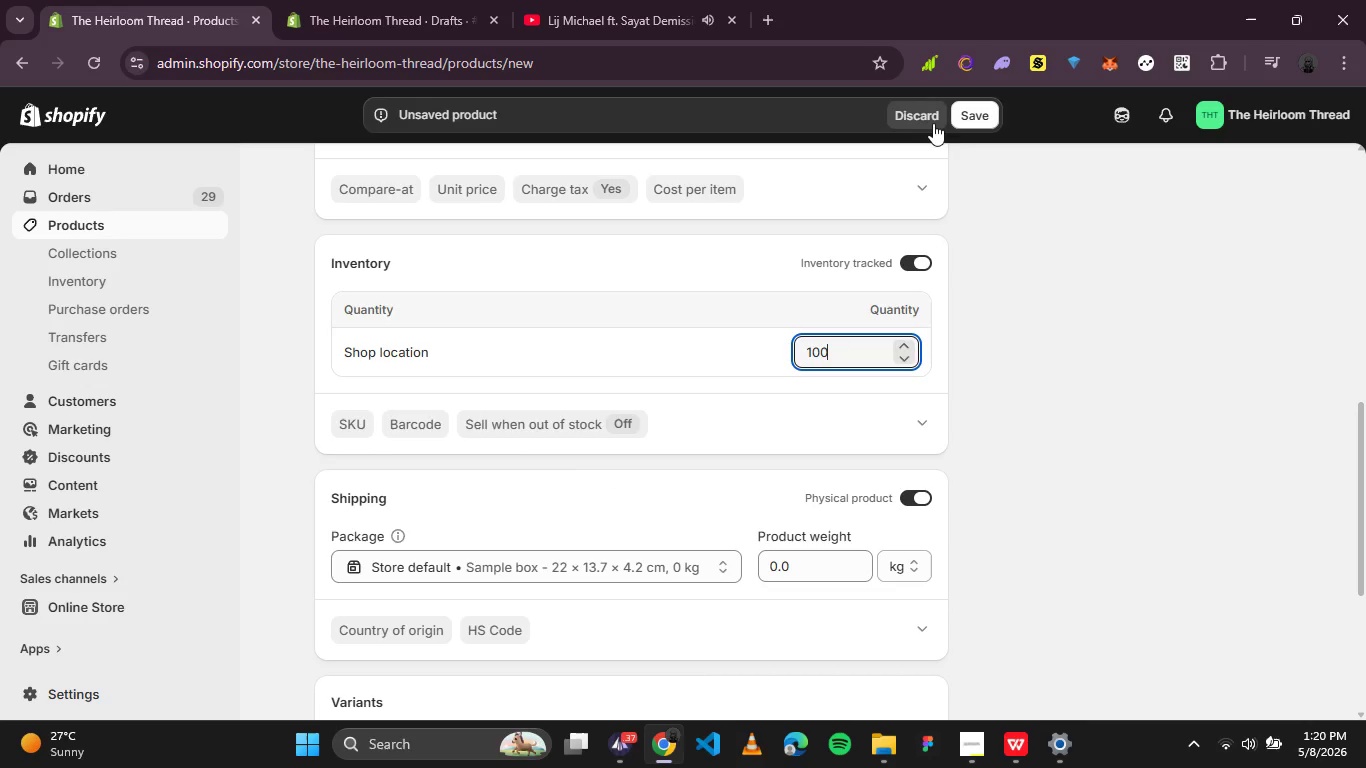 
left_click([958, 123])
 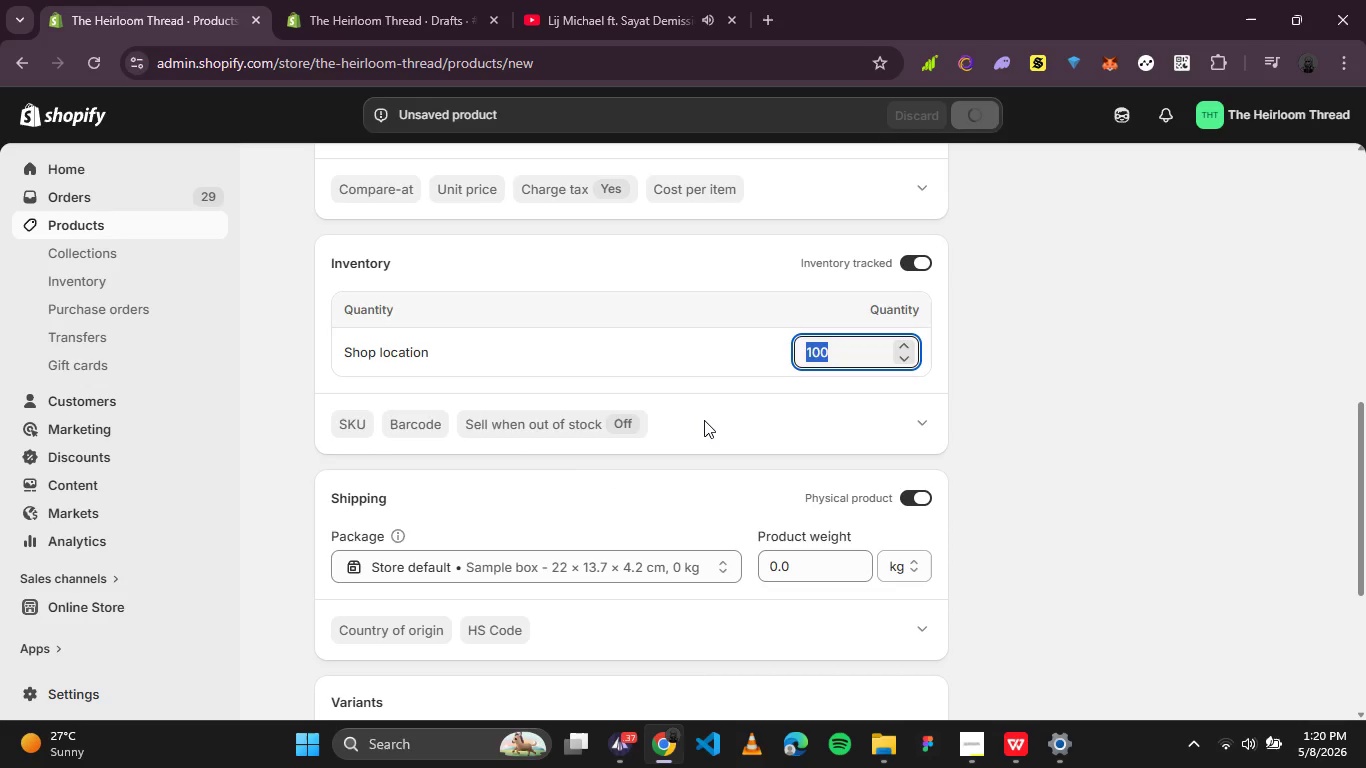 
scroll: coordinate [703, 422], scroll_direction: up, amount: 2.0
 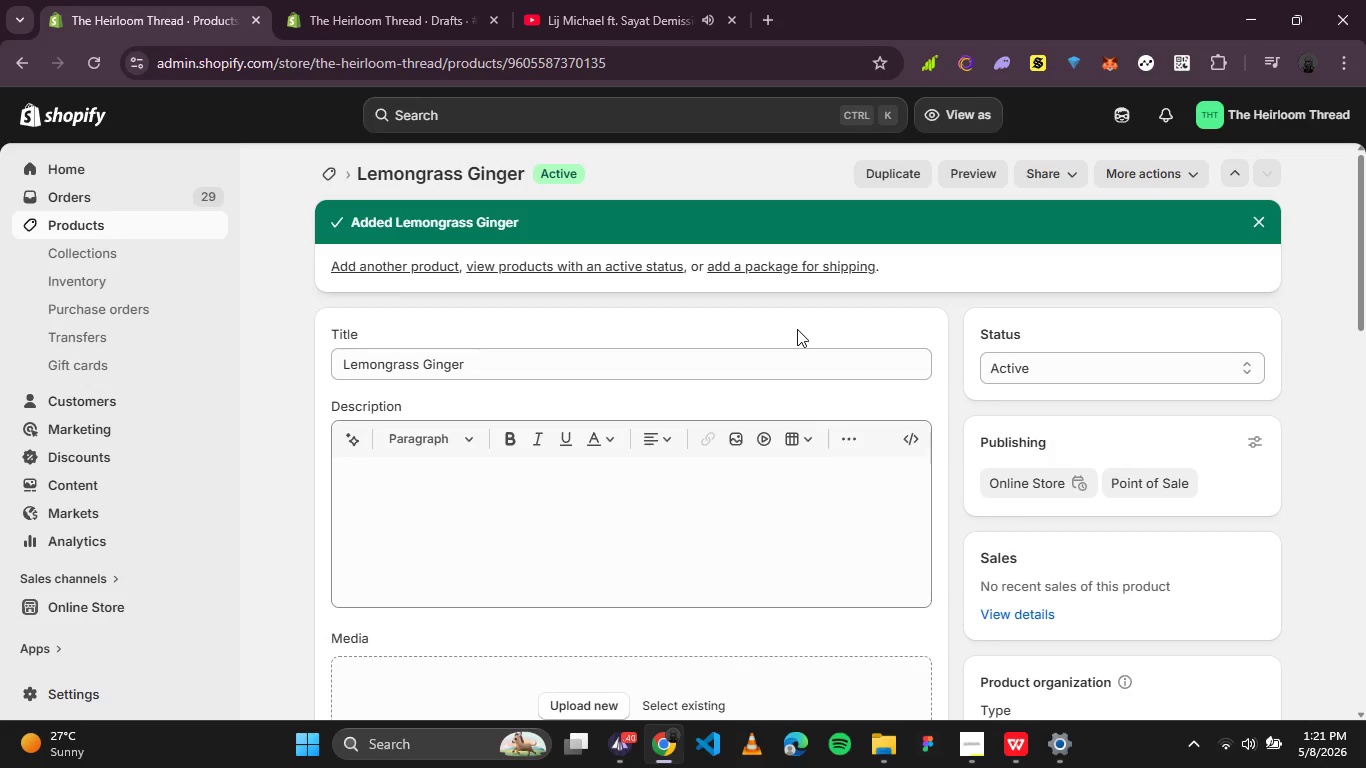 
wait(24.66)
 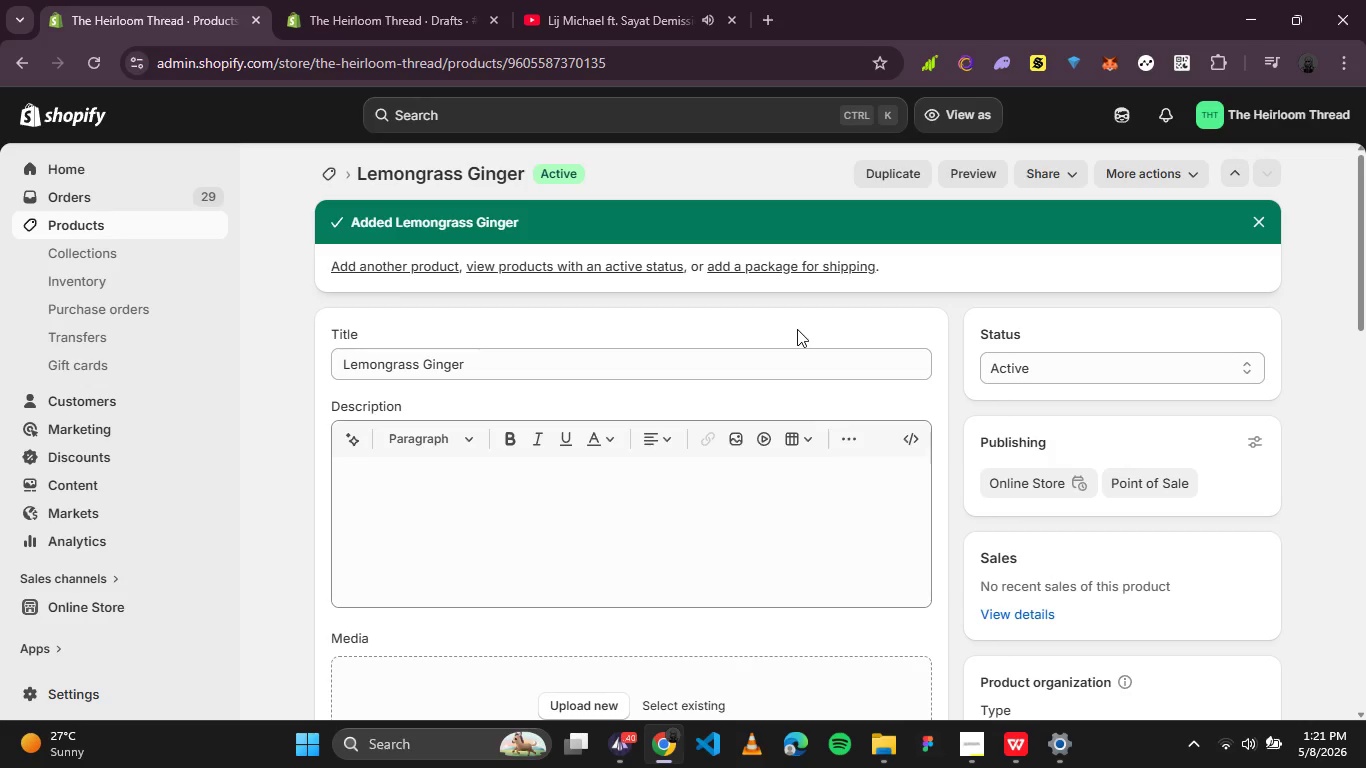 
scroll: coordinate [633, 423], scroll_direction: none, amount: 0.0
 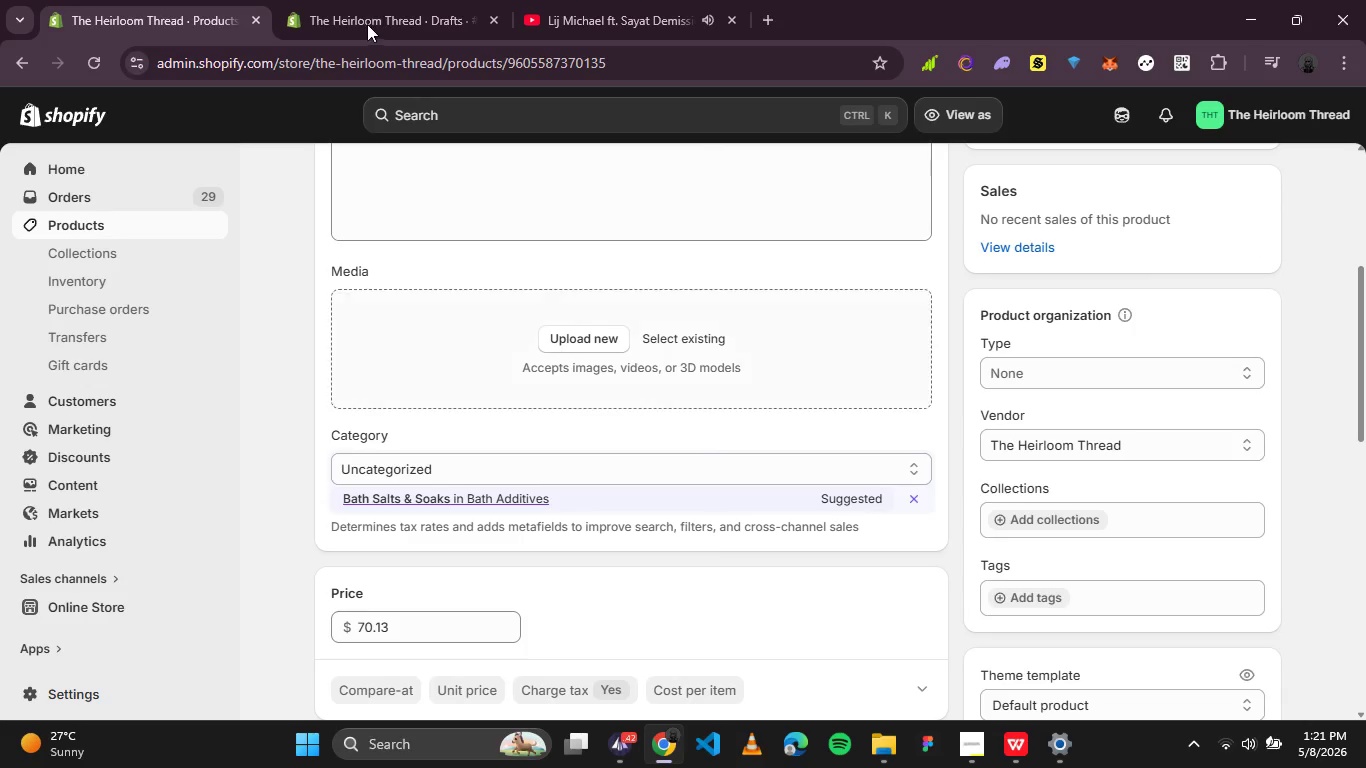 
left_click([365, 22])
 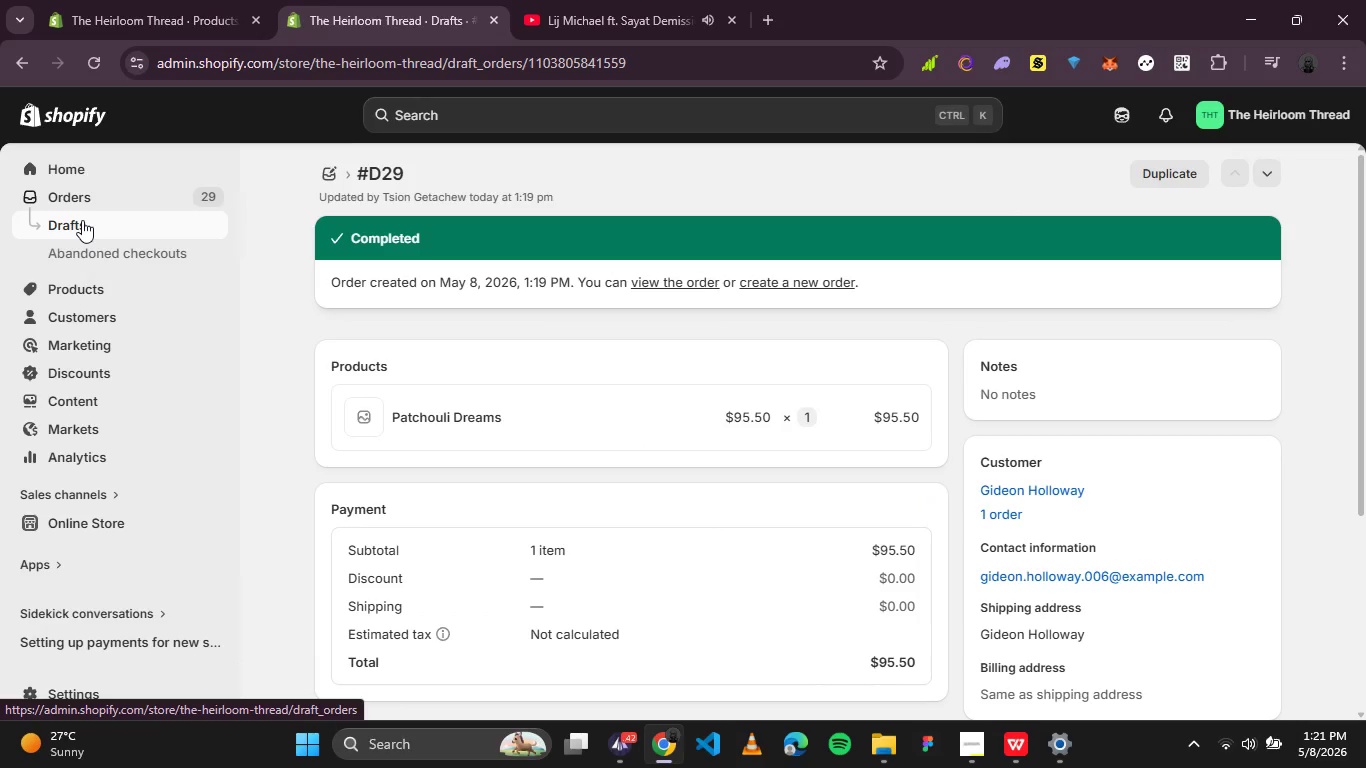 
left_click([82, 220])
 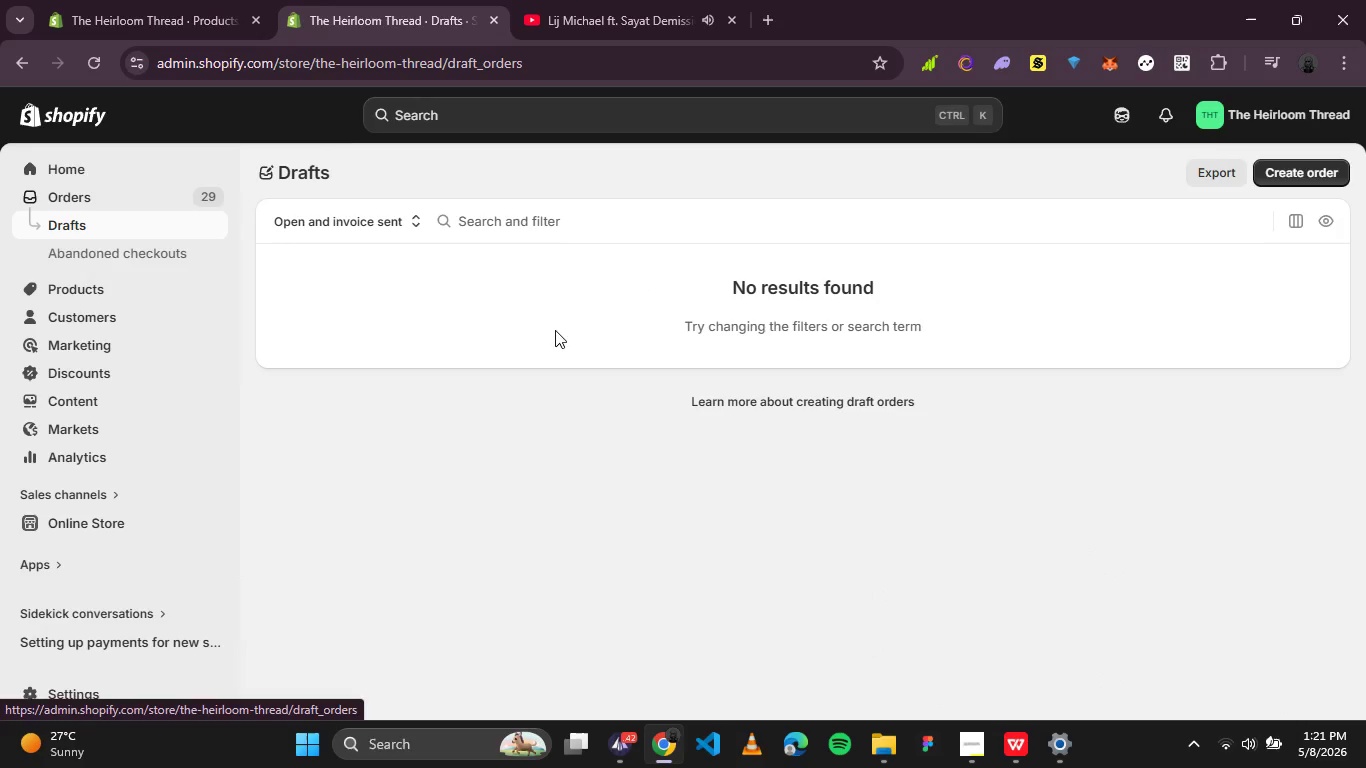 
left_click([1324, 181])
 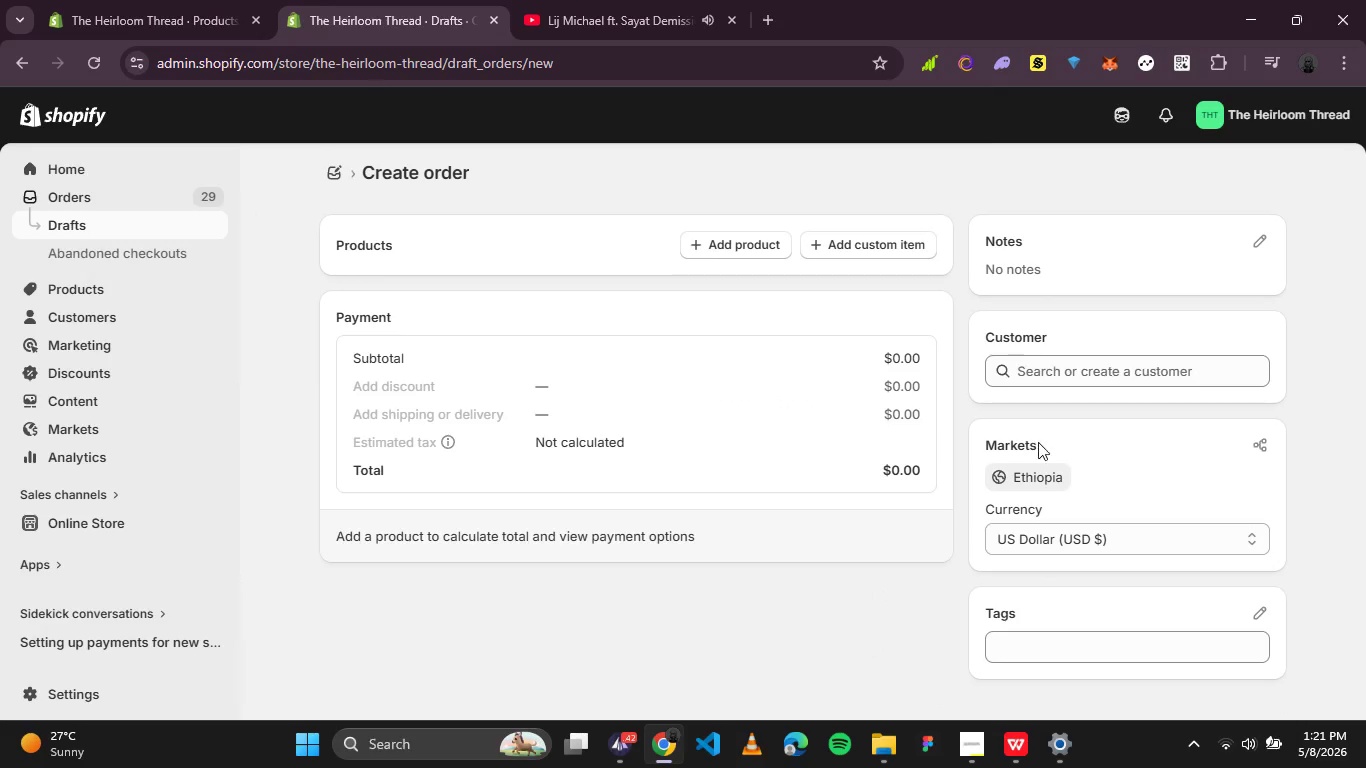 
left_click([1081, 377])
 